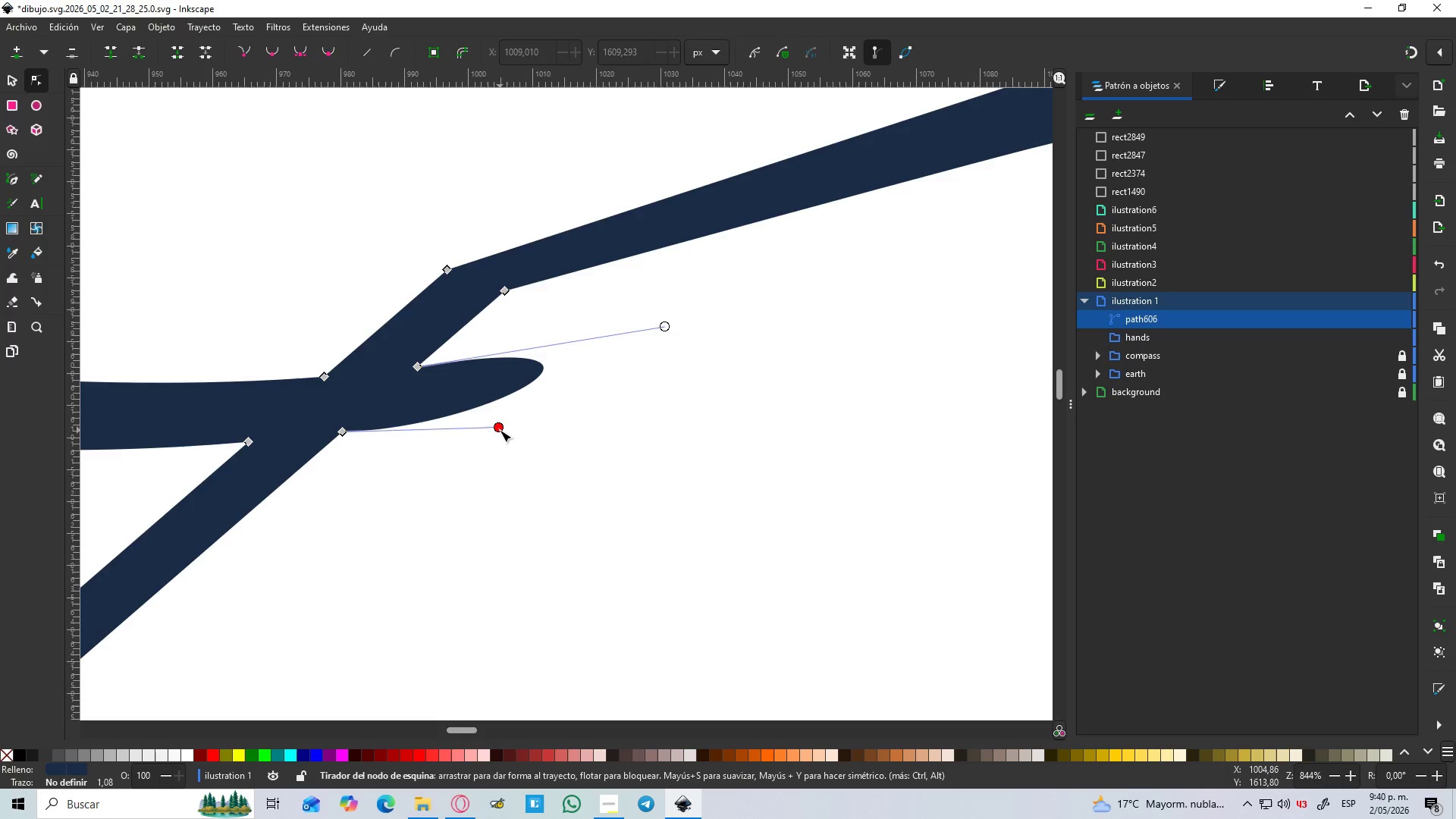 
left_click_drag(start_coordinate=[497, 430], to_coordinate=[361, 415])
 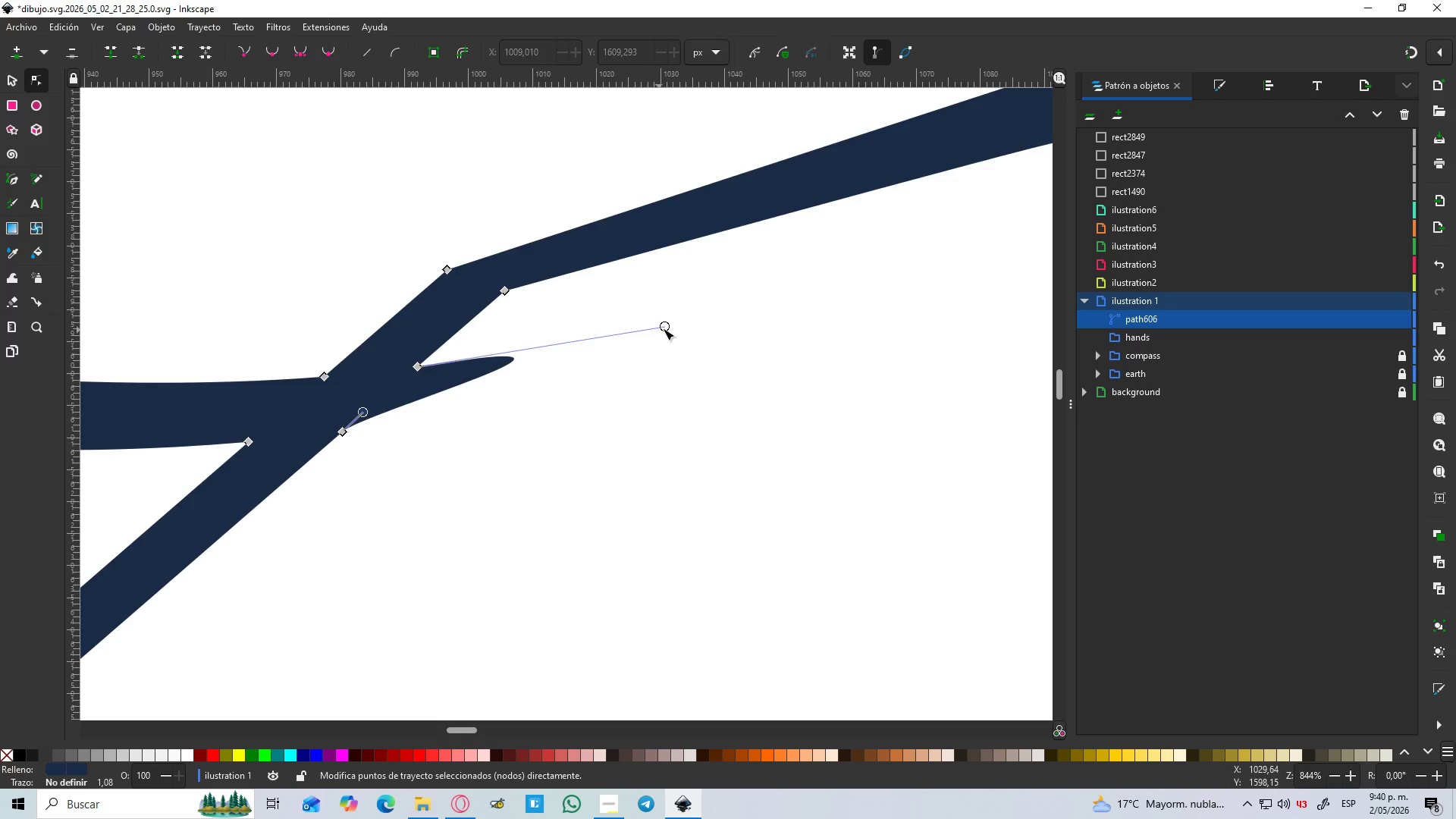 
left_click_drag(start_coordinate=[664, 325], to_coordinate=[382, 393])
 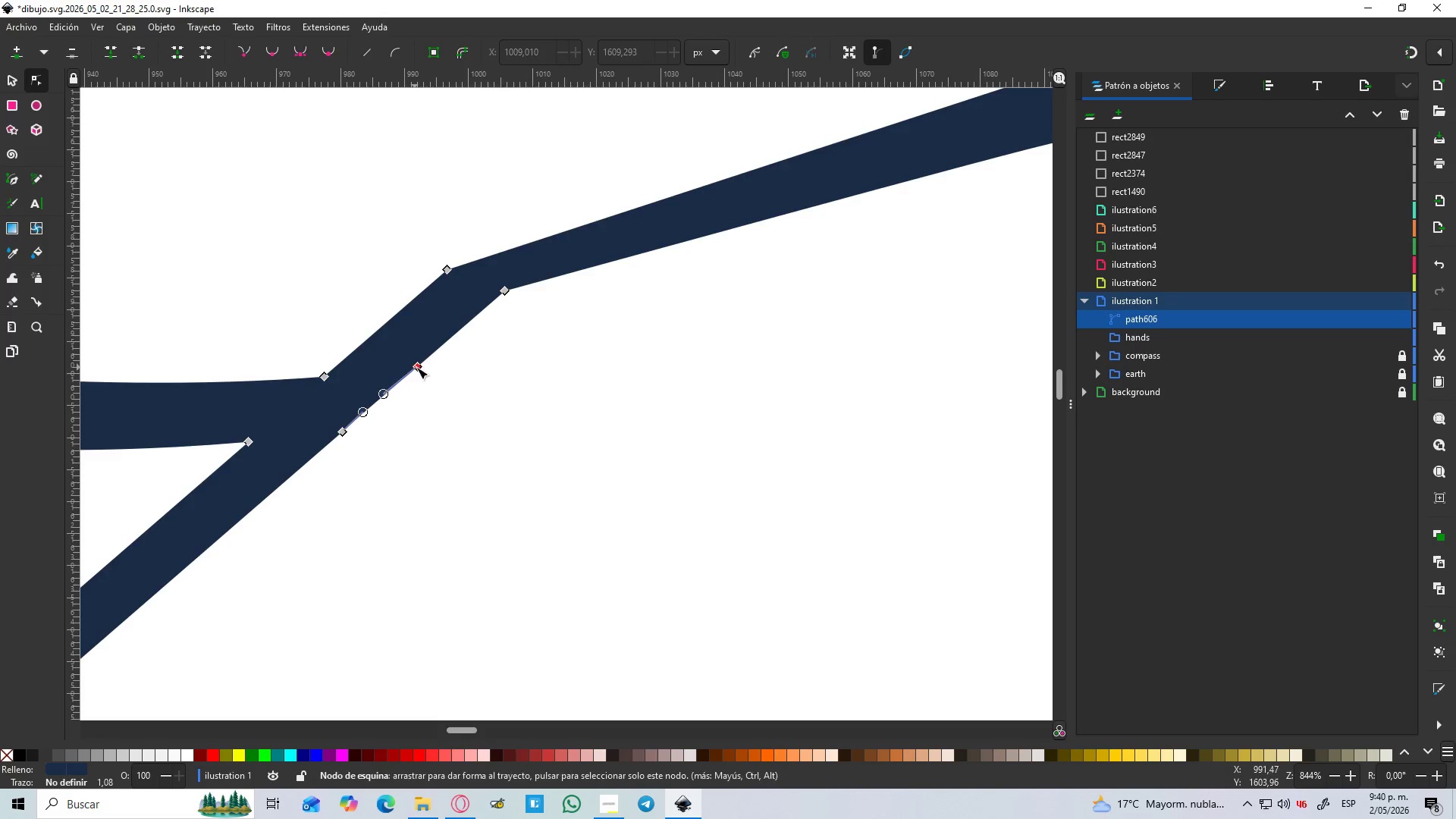 
left_click([419, 367])
 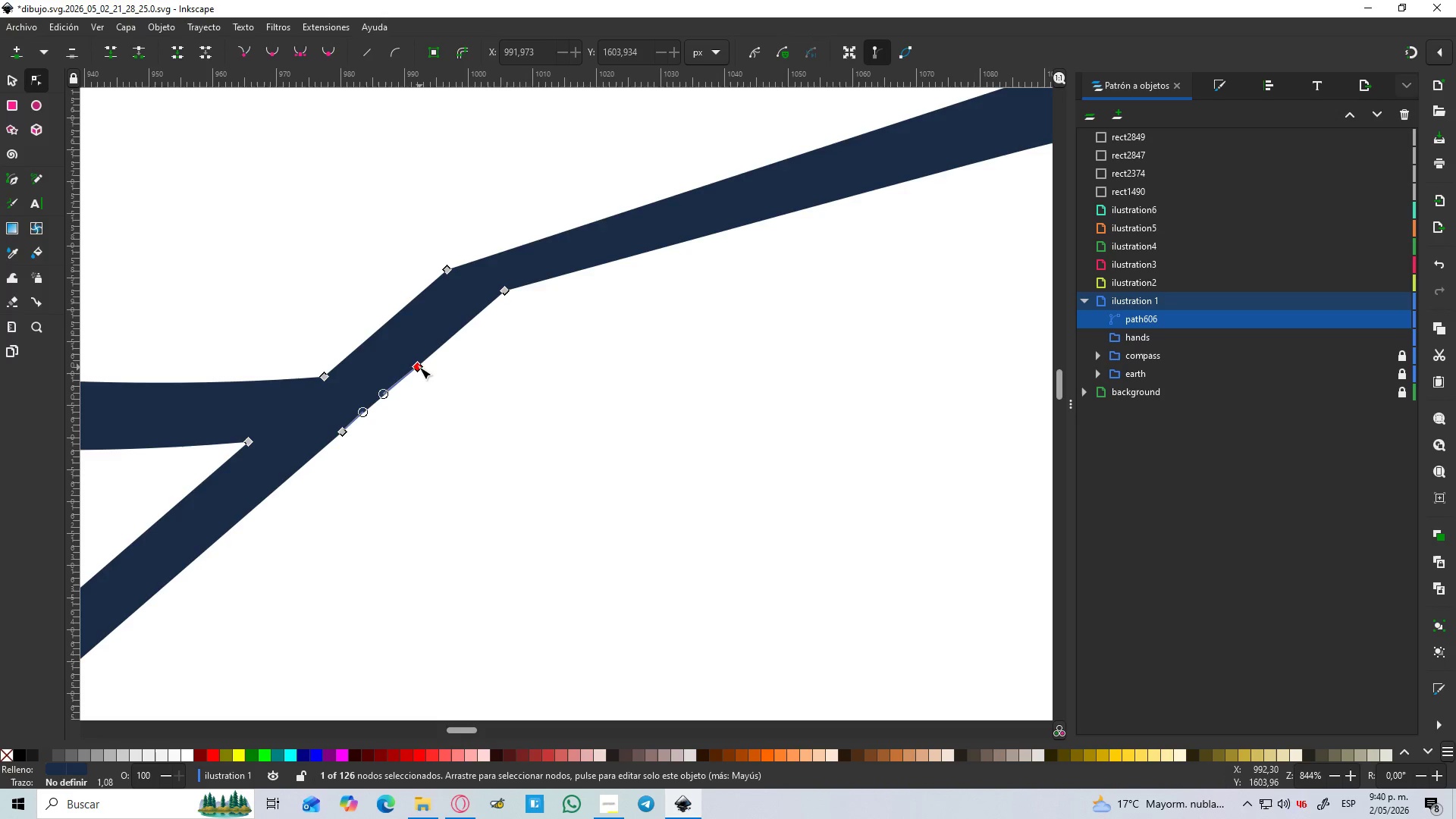 
key(Delete)
 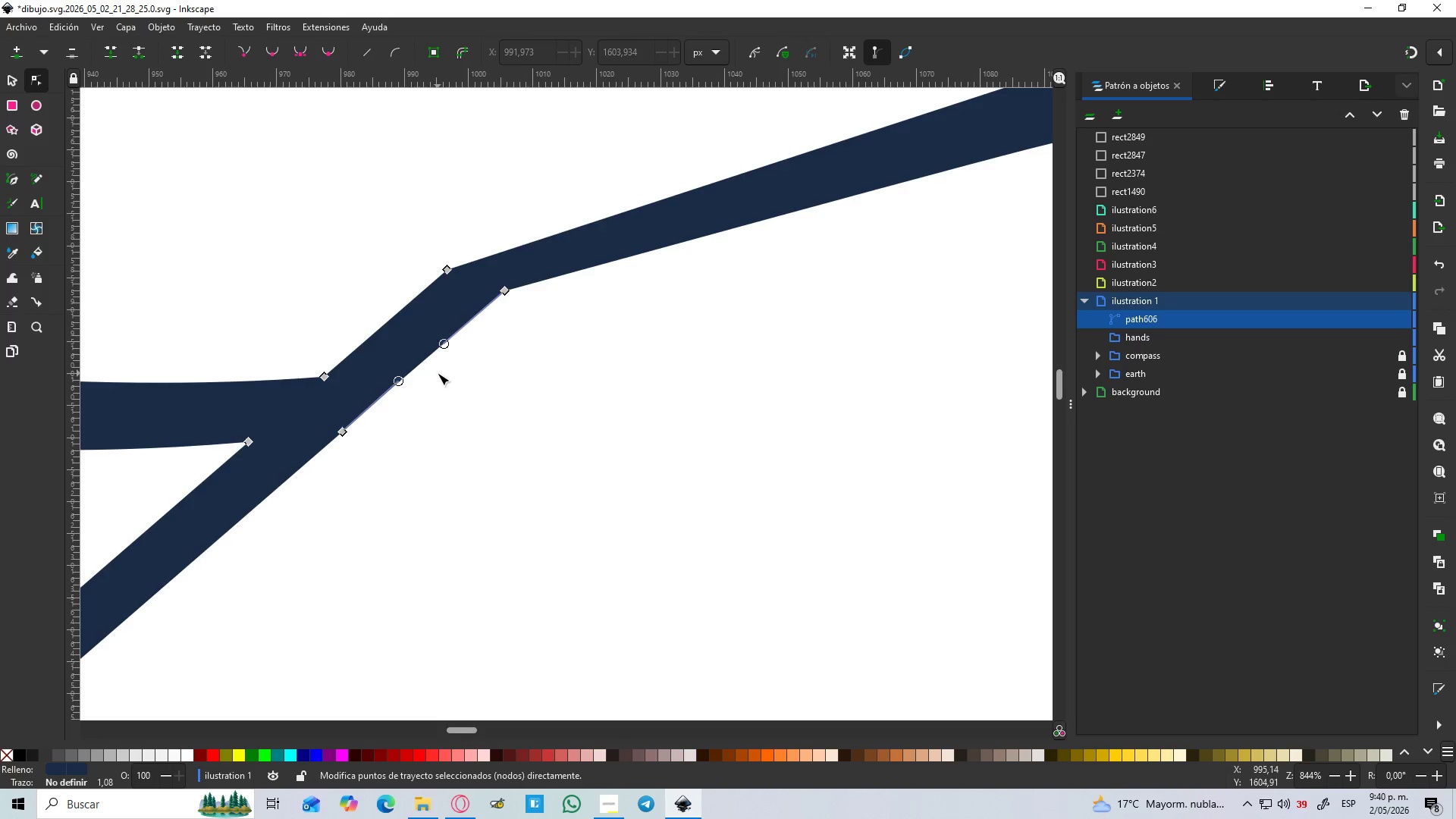 
hold_key(key=ControlLeft, duration=0.95)
scroll: coordinate [444, 378], scroll_direction: down, amount: 7.0
 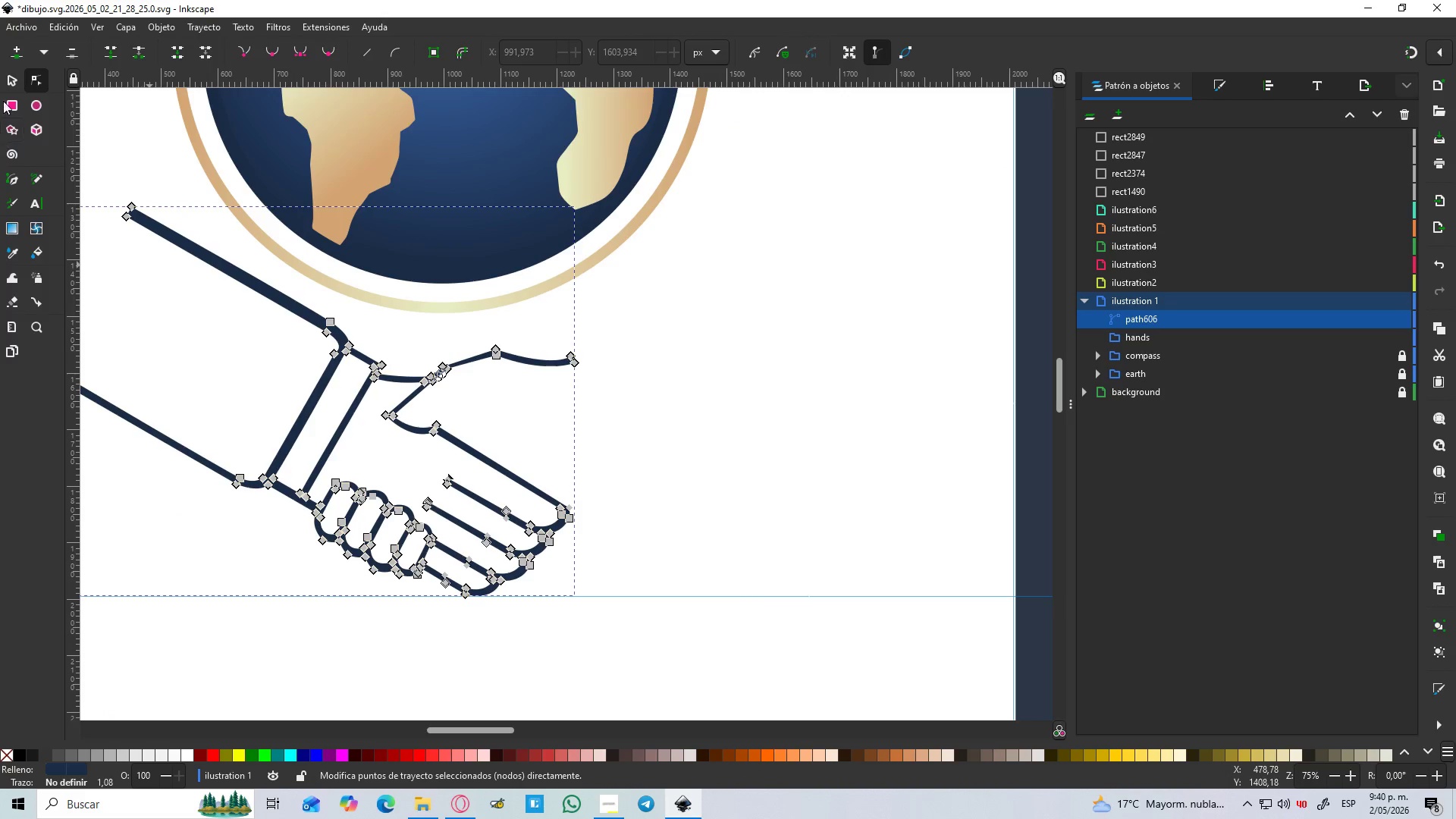 
left_click([10, 86])
 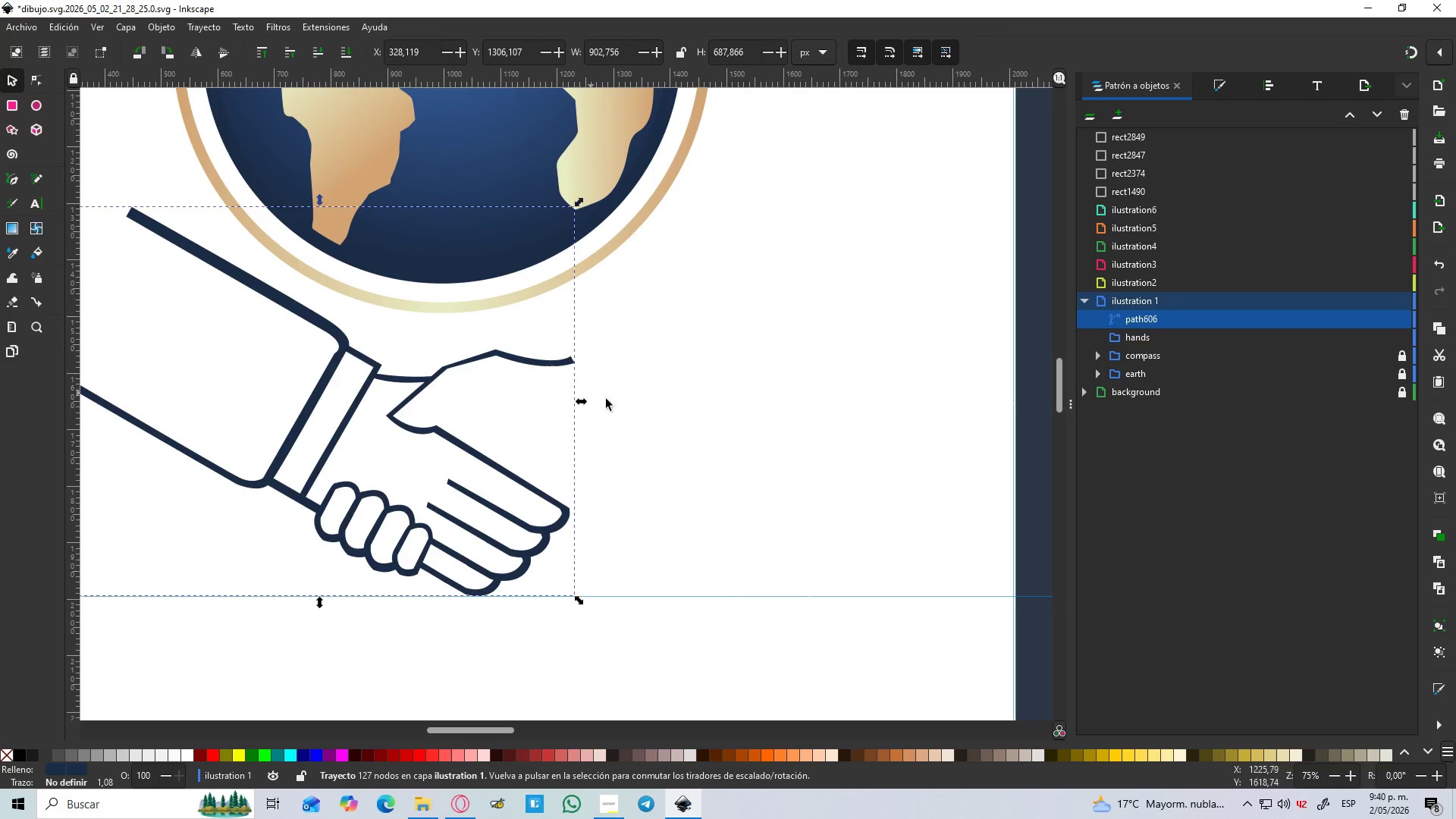 
left_click([636, 412])
 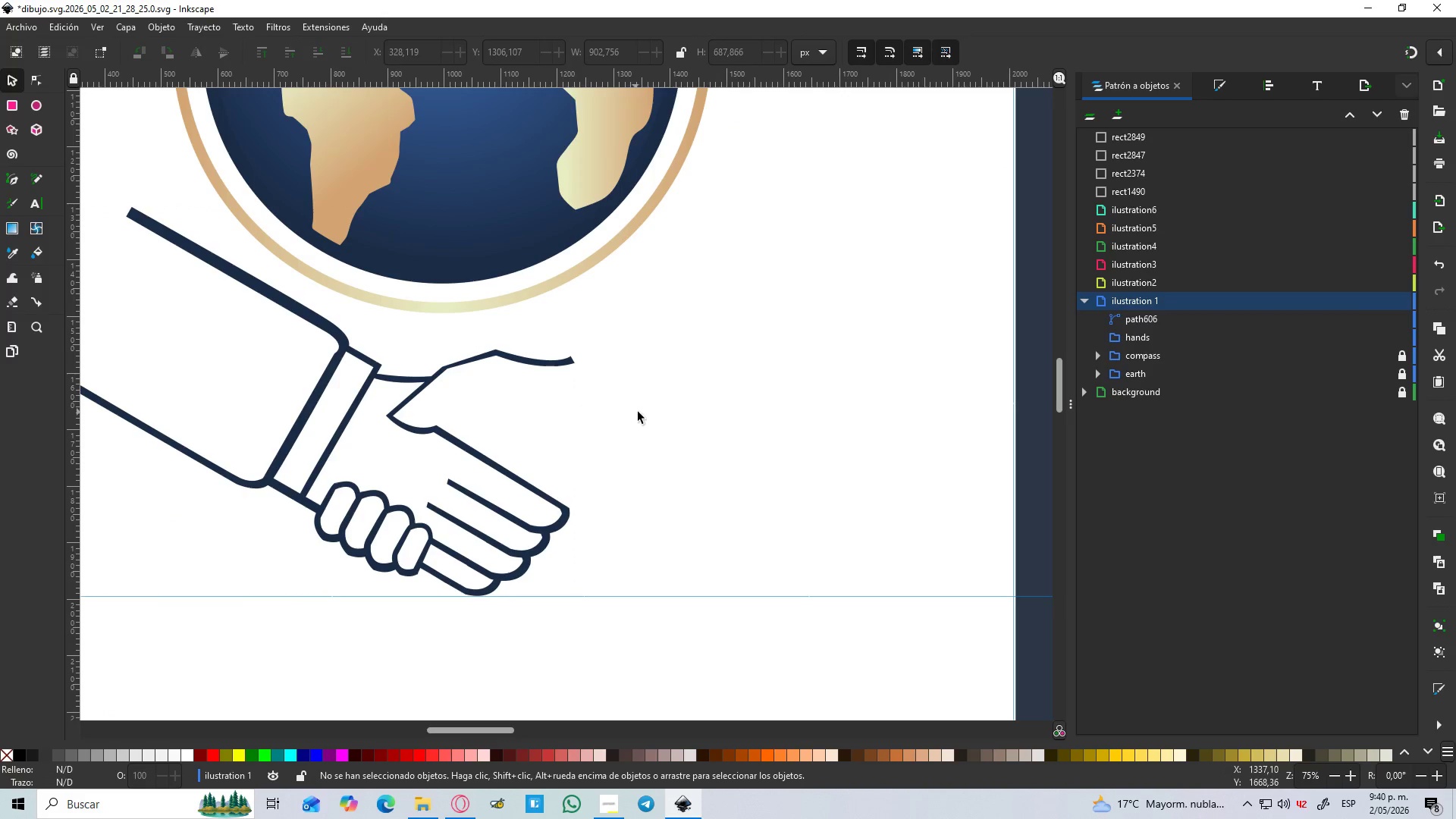 
hold_key(key=ControlLeft, duration=1.36)
scroll: coordinate [397, 422], scroll_direction: up, amount: 3.0
 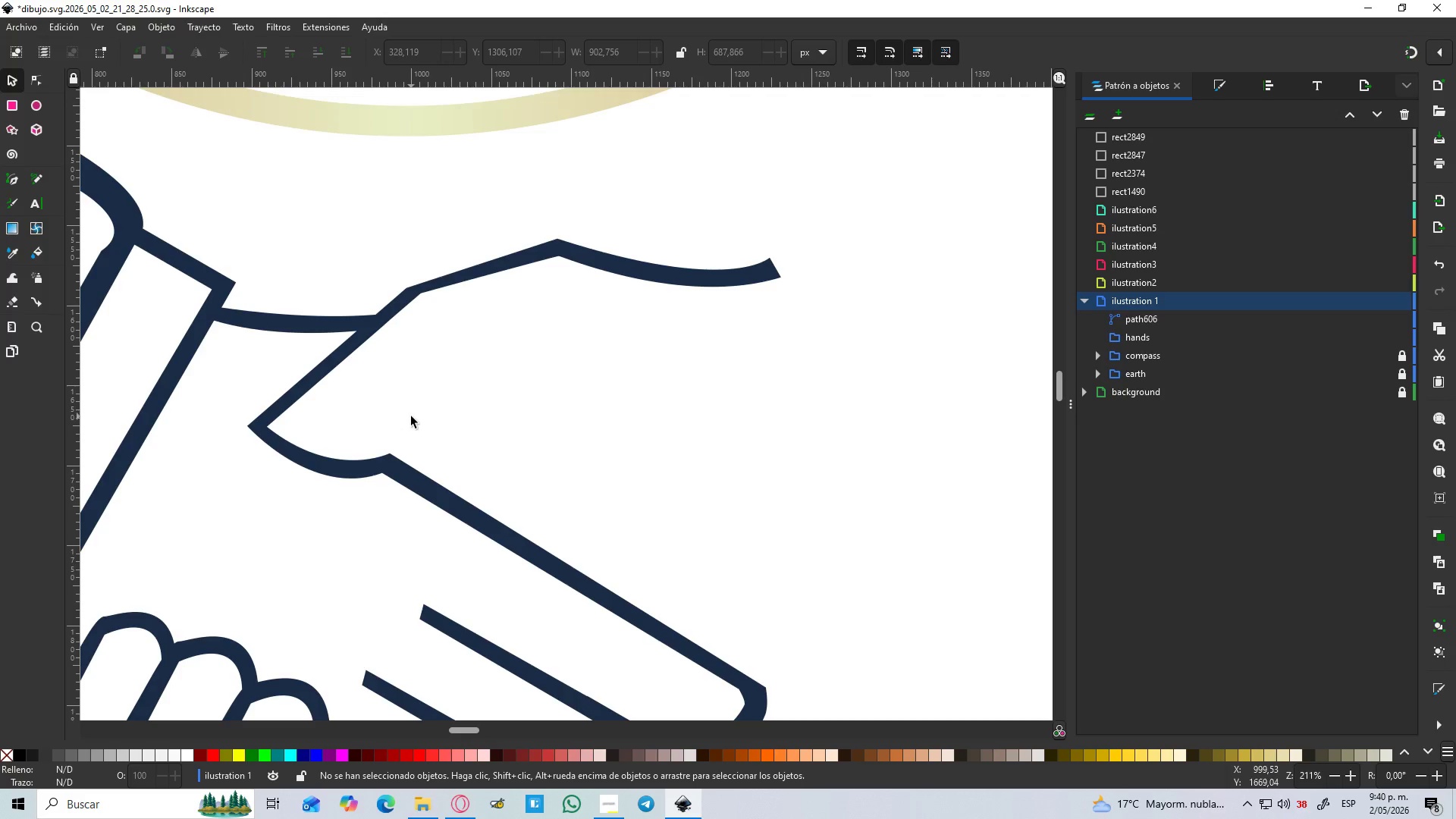 
key(B)
 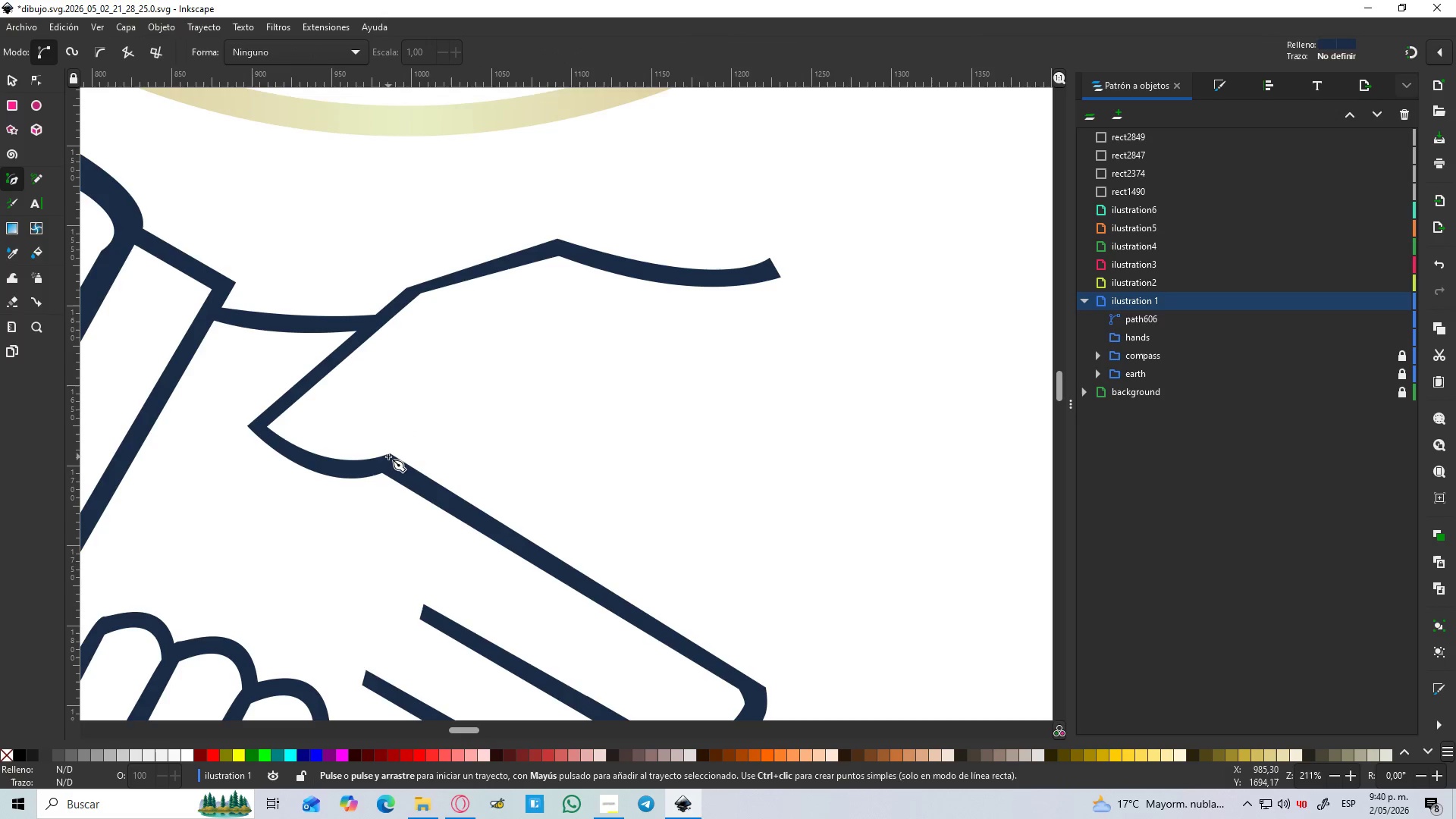 
left_click_drag(start_coordinate=[387, 457], to_coordinate=[389, 453])
 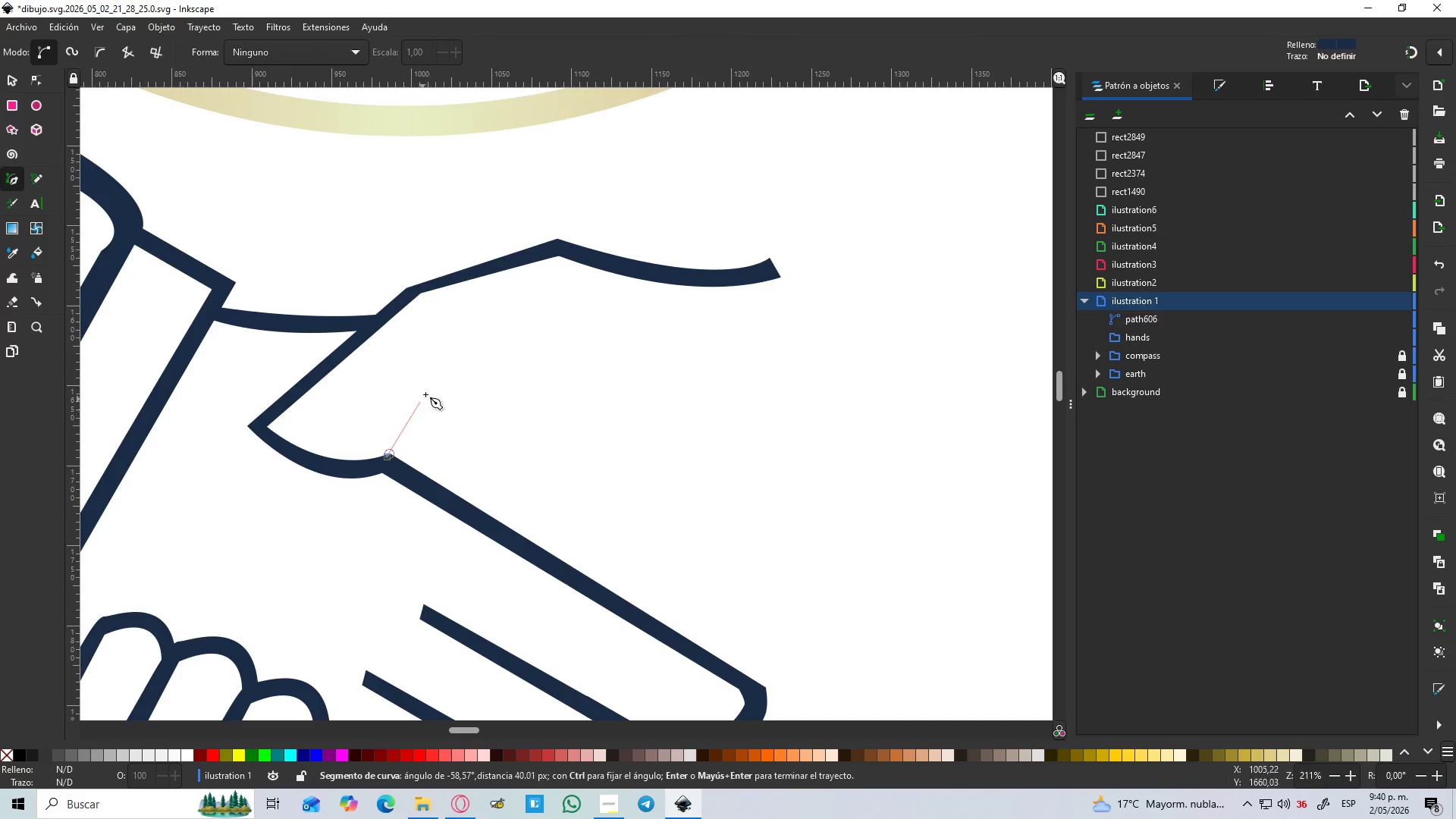 
hold_key(key=ControlLeft, duration=0.64)
 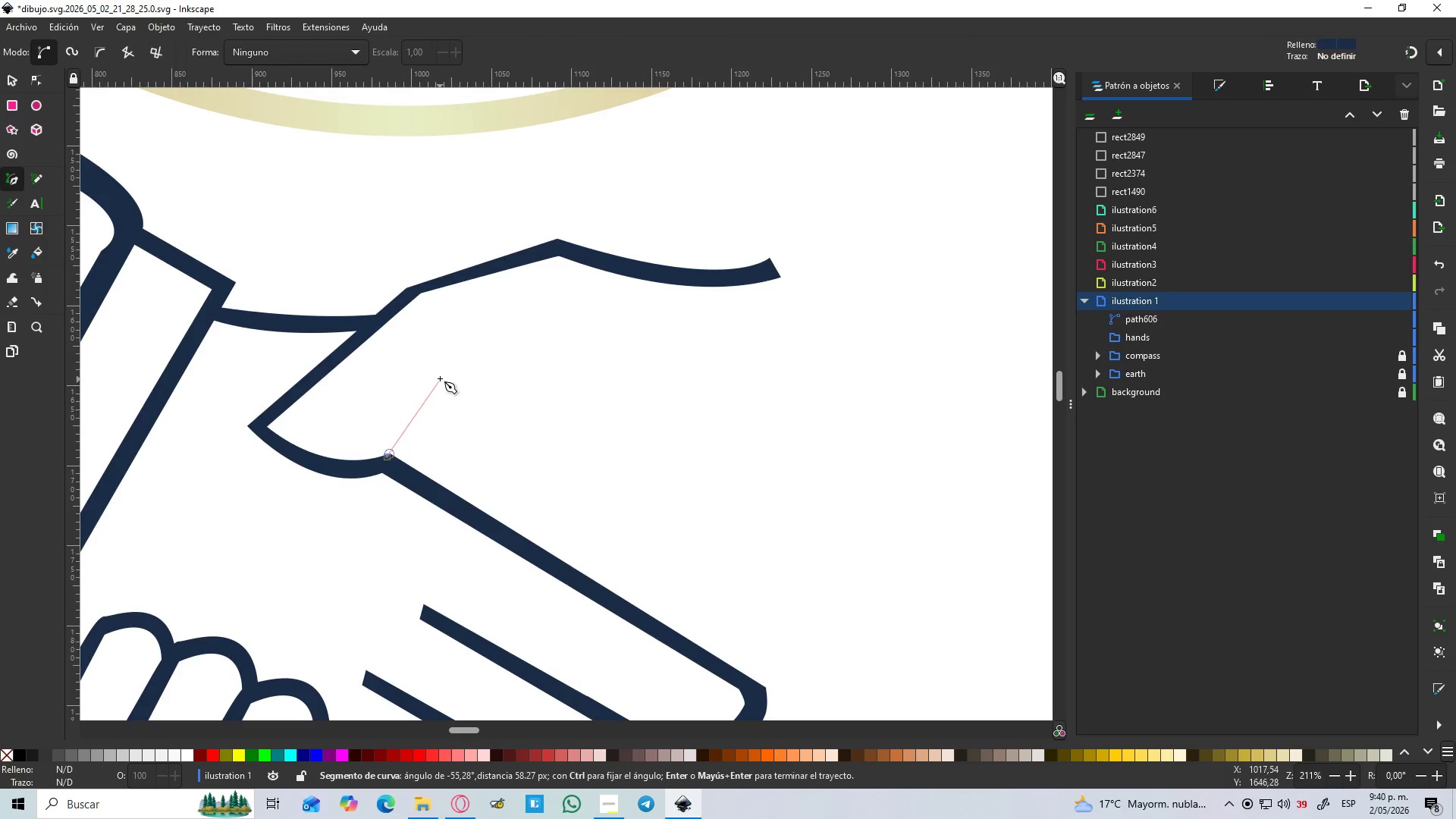 
left_click_drag(start_coordinate=[440, 378], to_coordinate=[439, 340])
 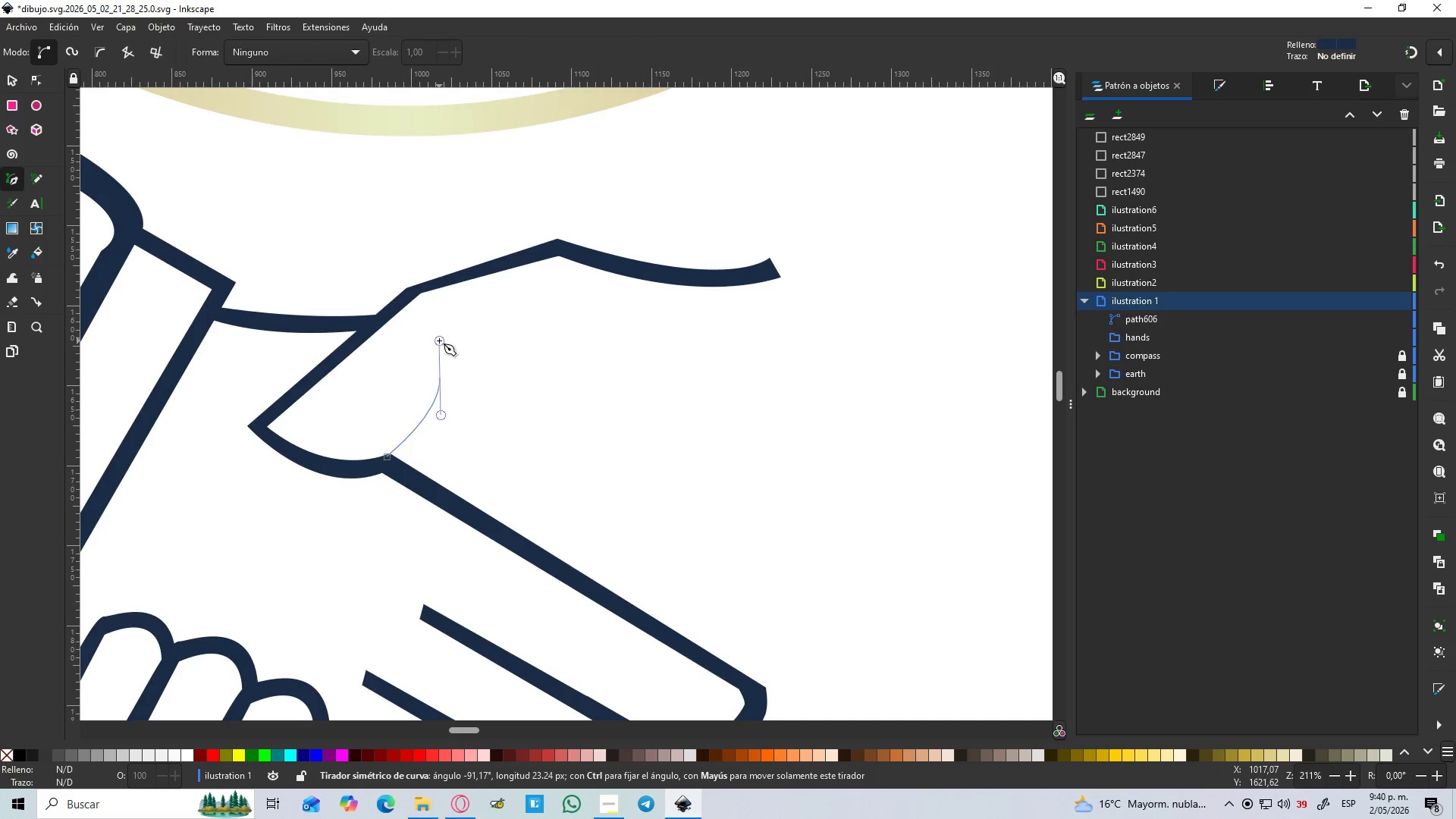 
key(Shift+L)
 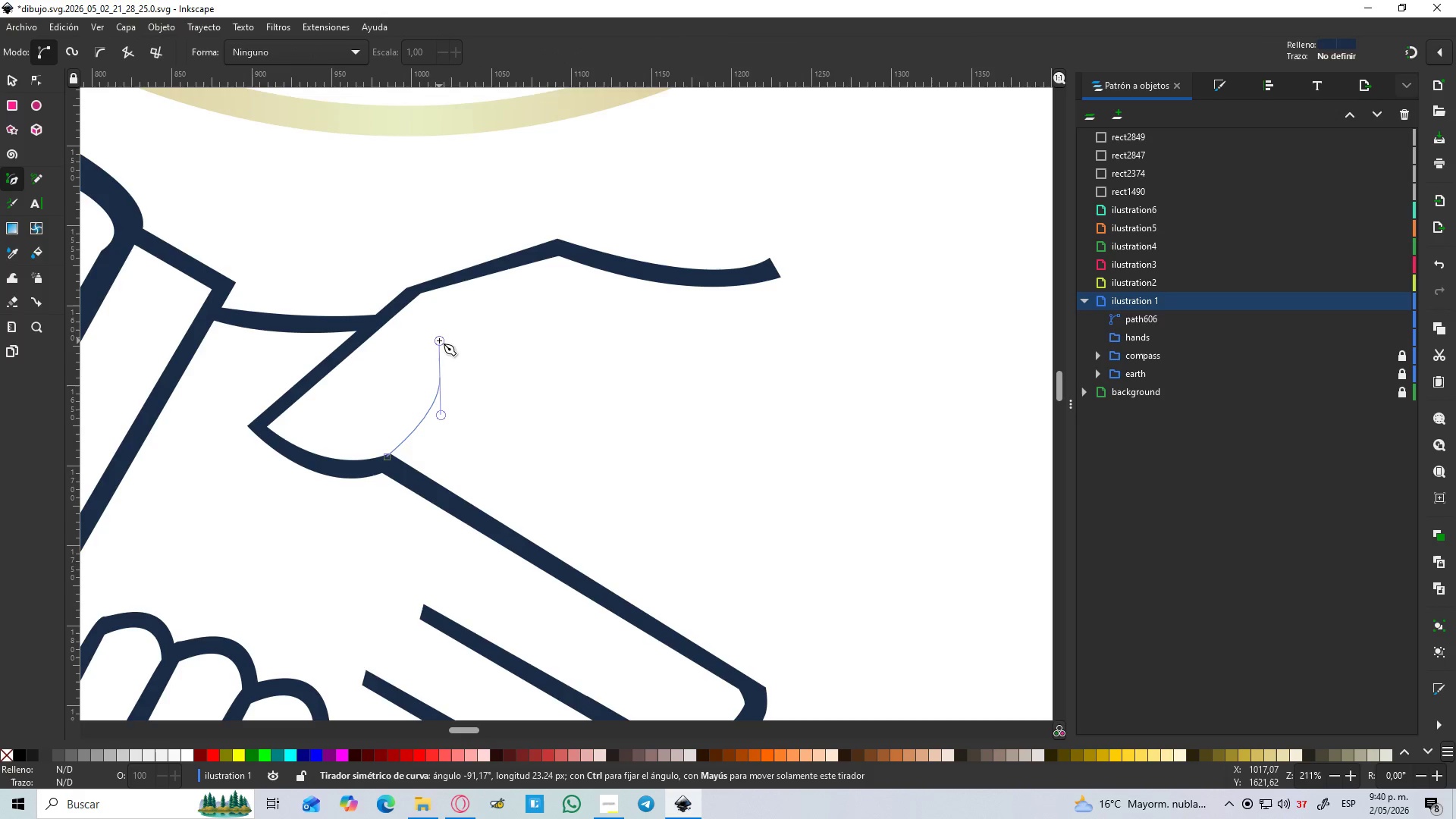 
hold_key(key=ControlLeft, duration=1.0)
 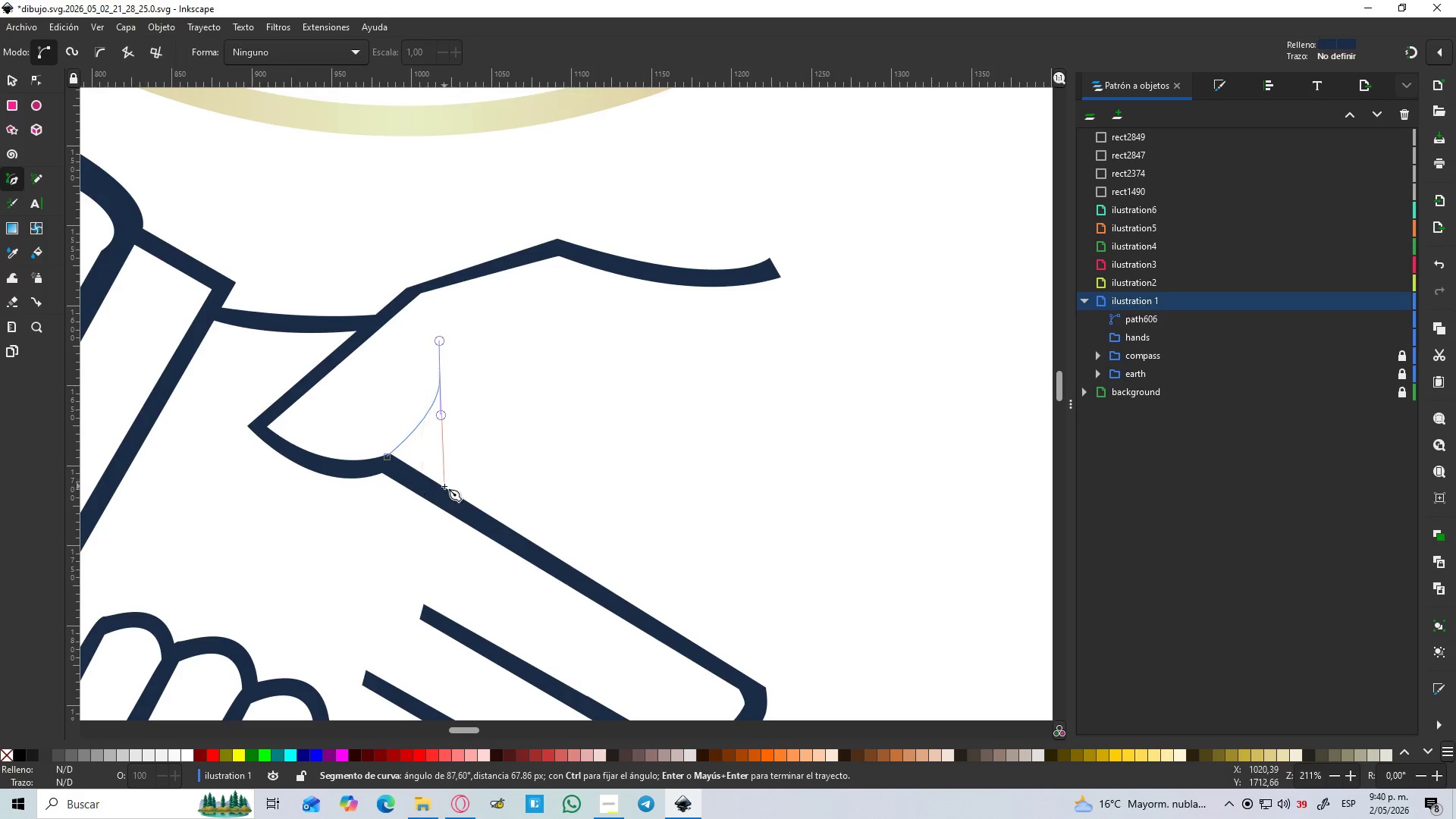 
key(Shift+L)
 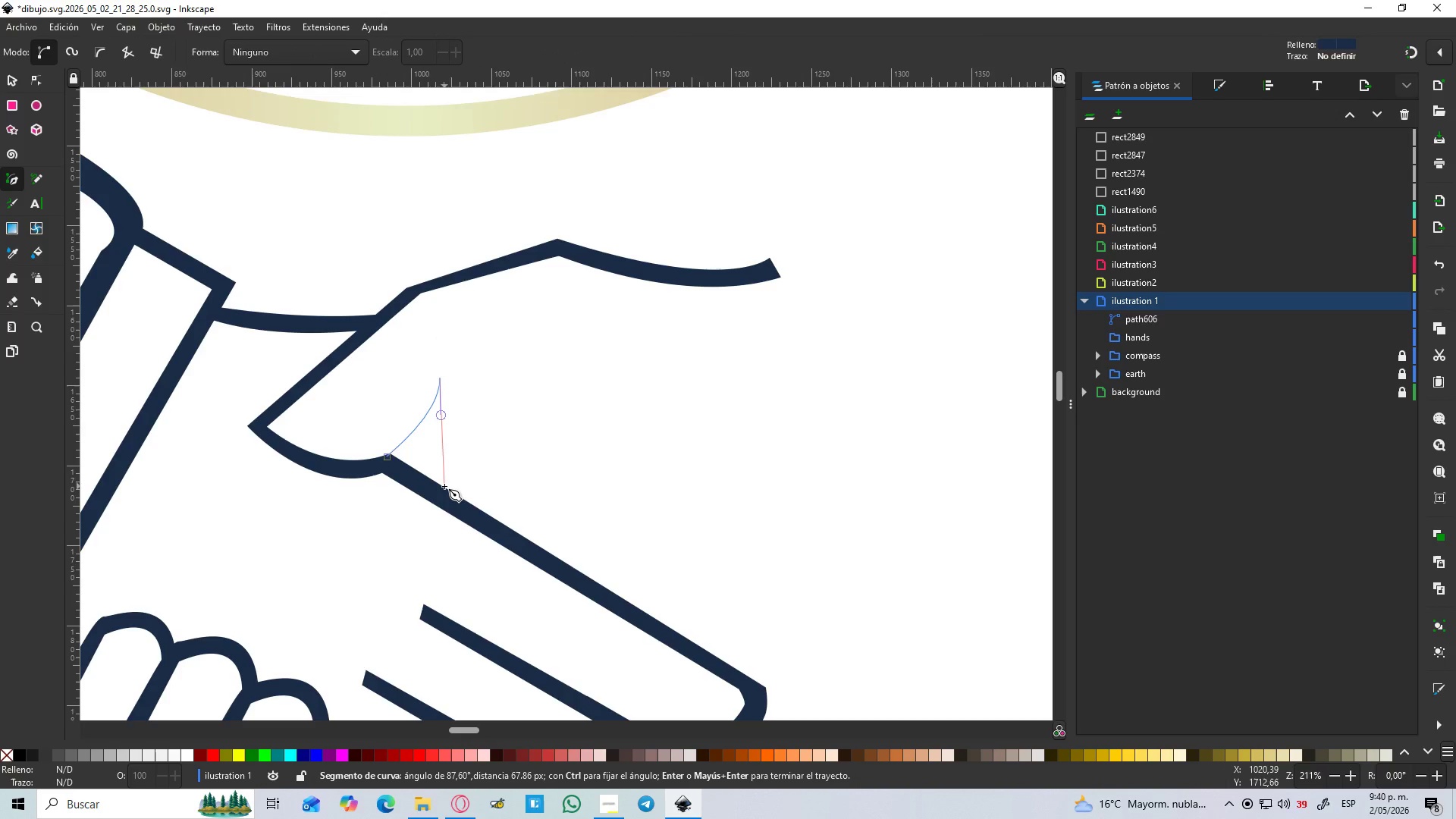 
hold_key(key=ControlLeft, duration=0.64)
scroll: coordinate [426, 485], scroll_direction: up, amount: 2.0
 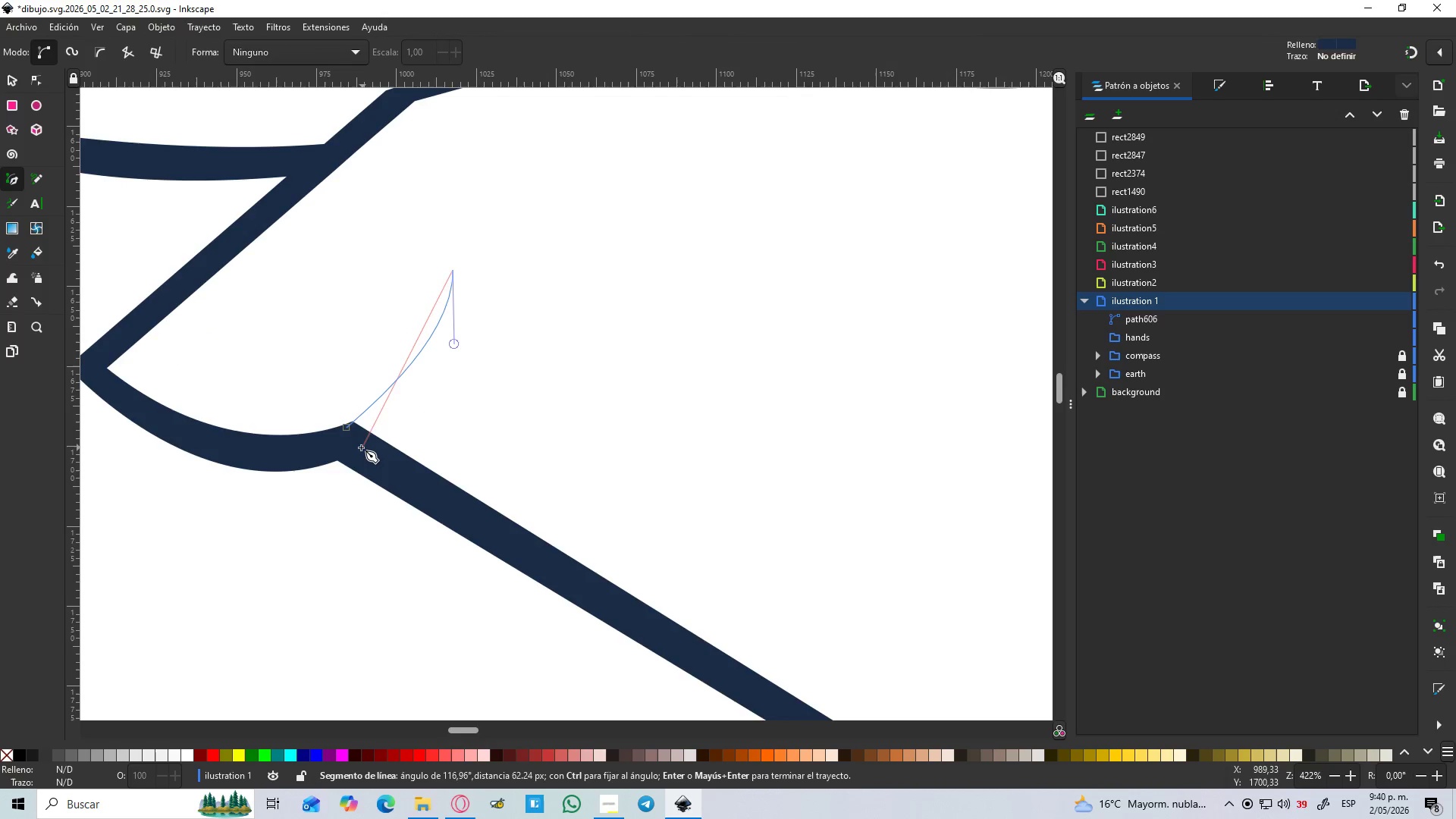 
left_click_drag(start_coordinate=[360, 447], to_coordinate=[281, 457])
 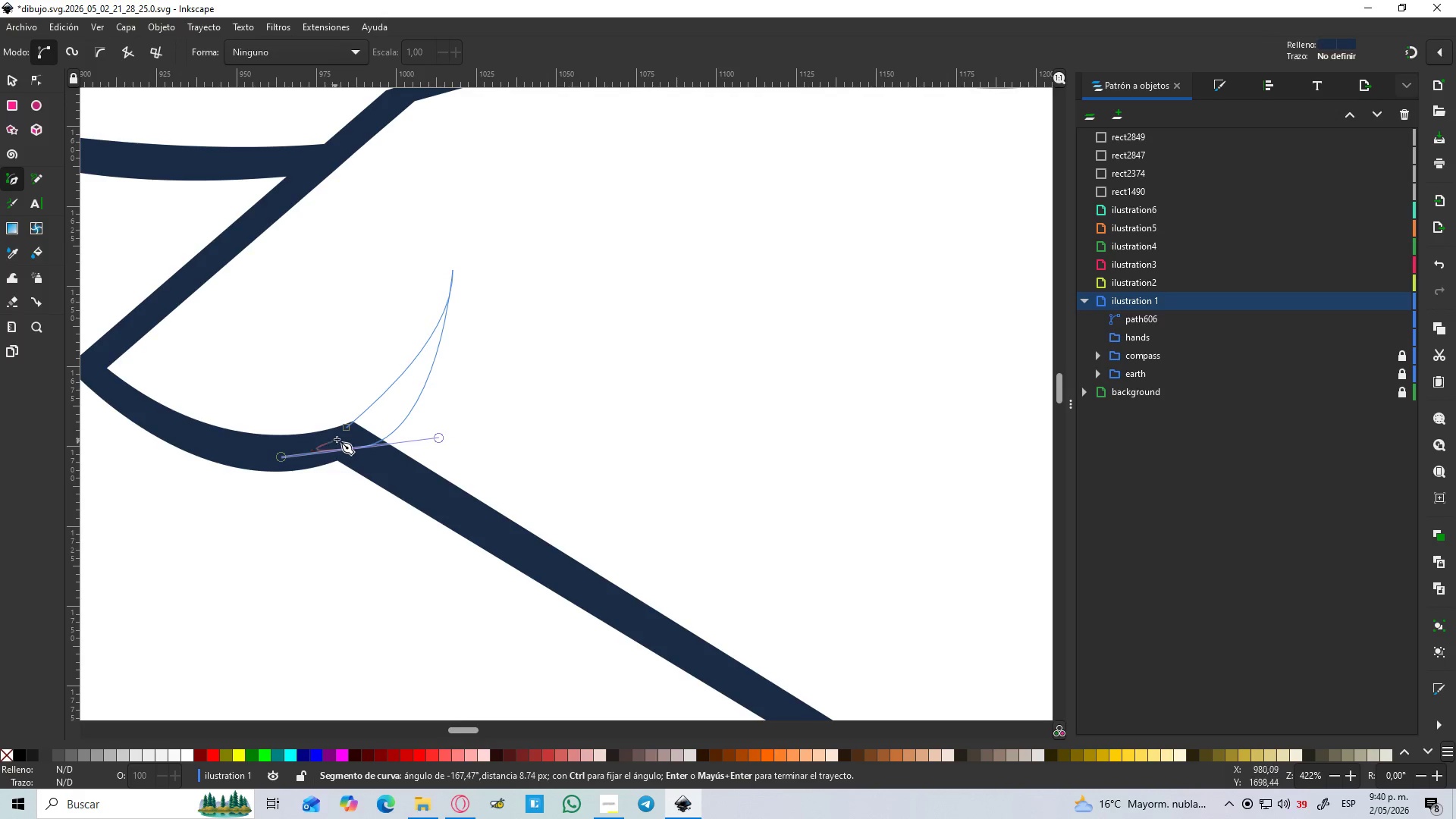 
key(Shift+L)
 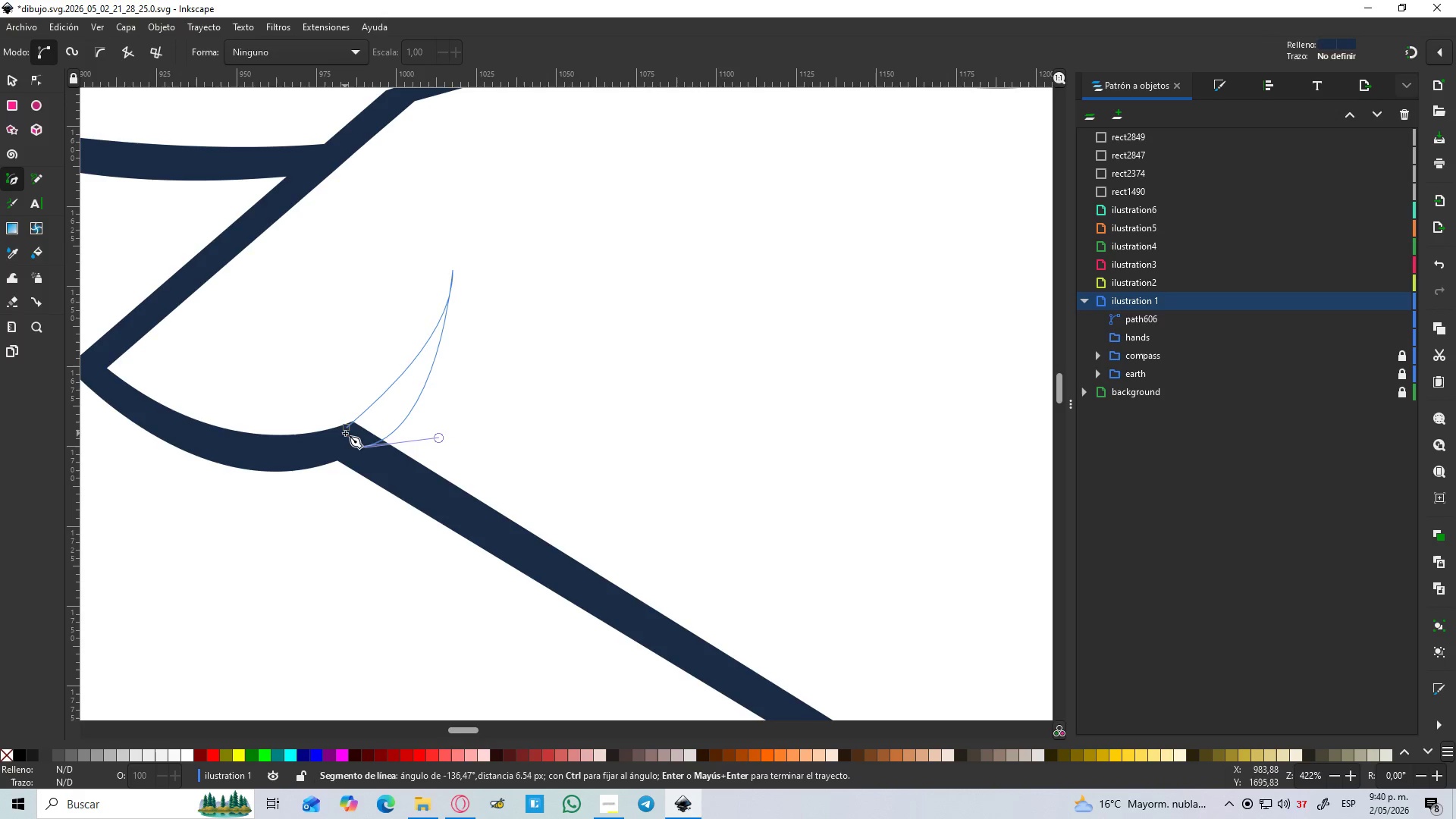 
left_click([344, 426])
 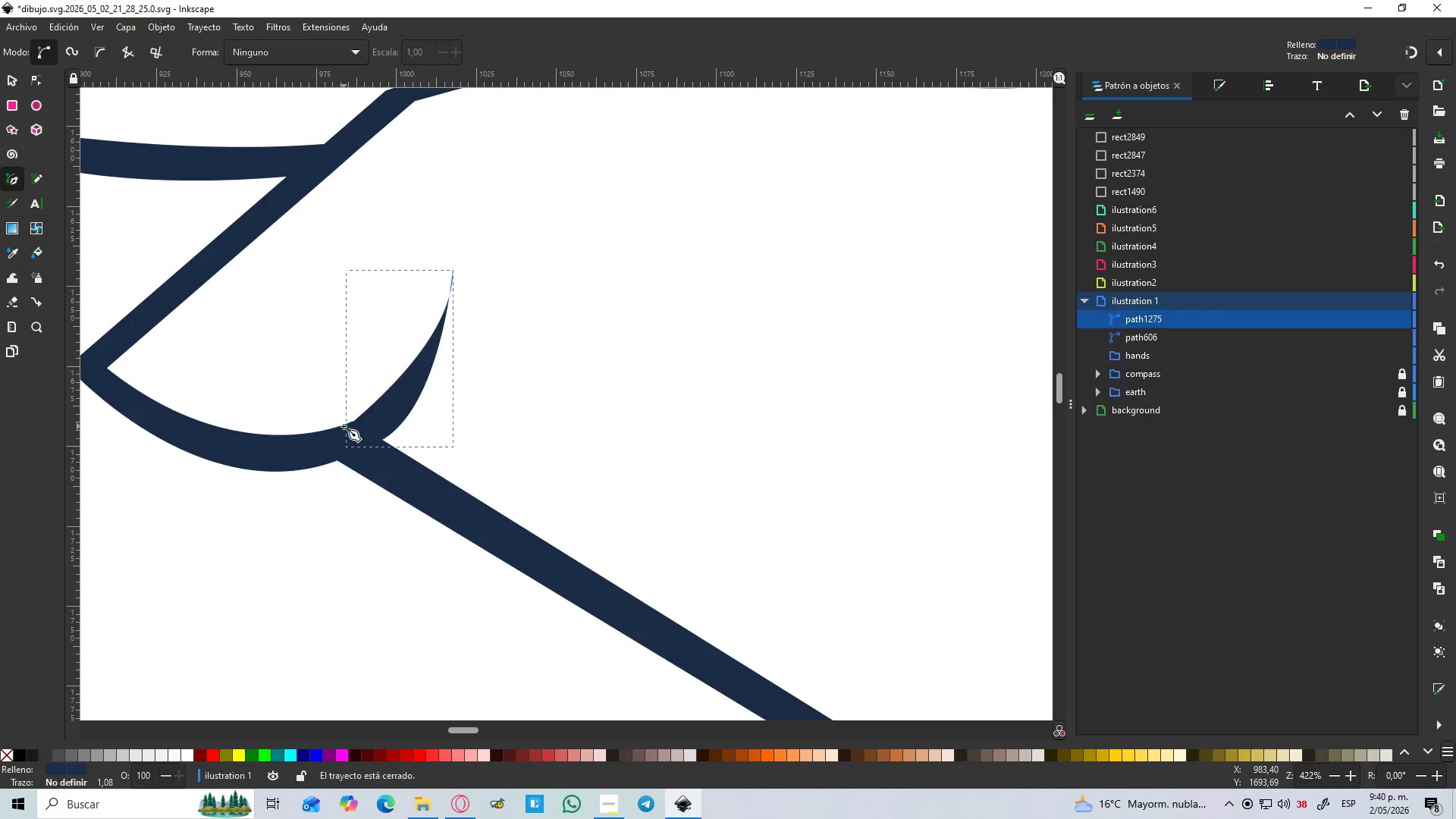 
hold_key(key=ControlLeft, duration=0.73)
scroll: coordinate [356, 431], scroll_direction: down, amount: 3.0
 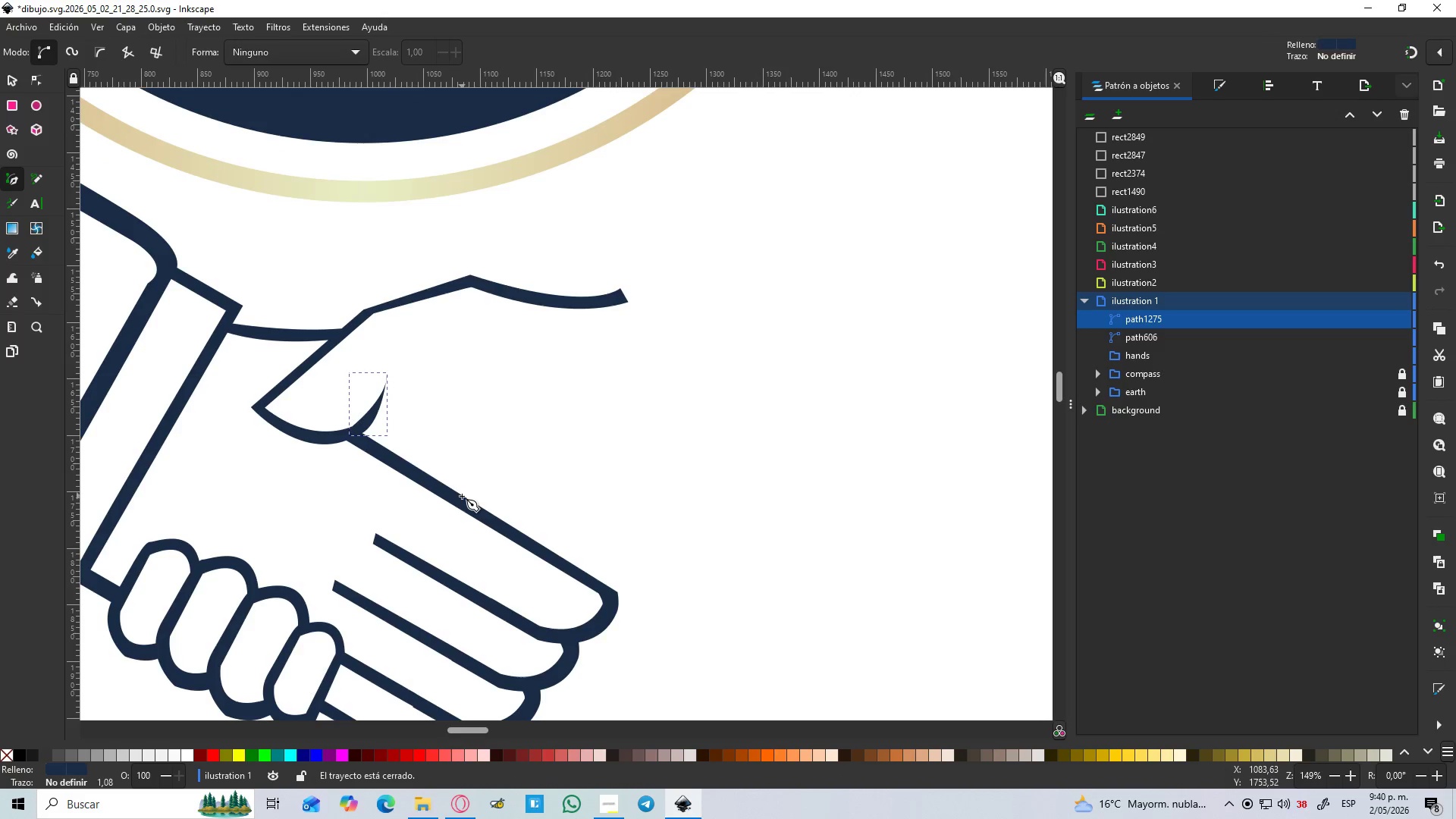 
left_click([462, 497])
 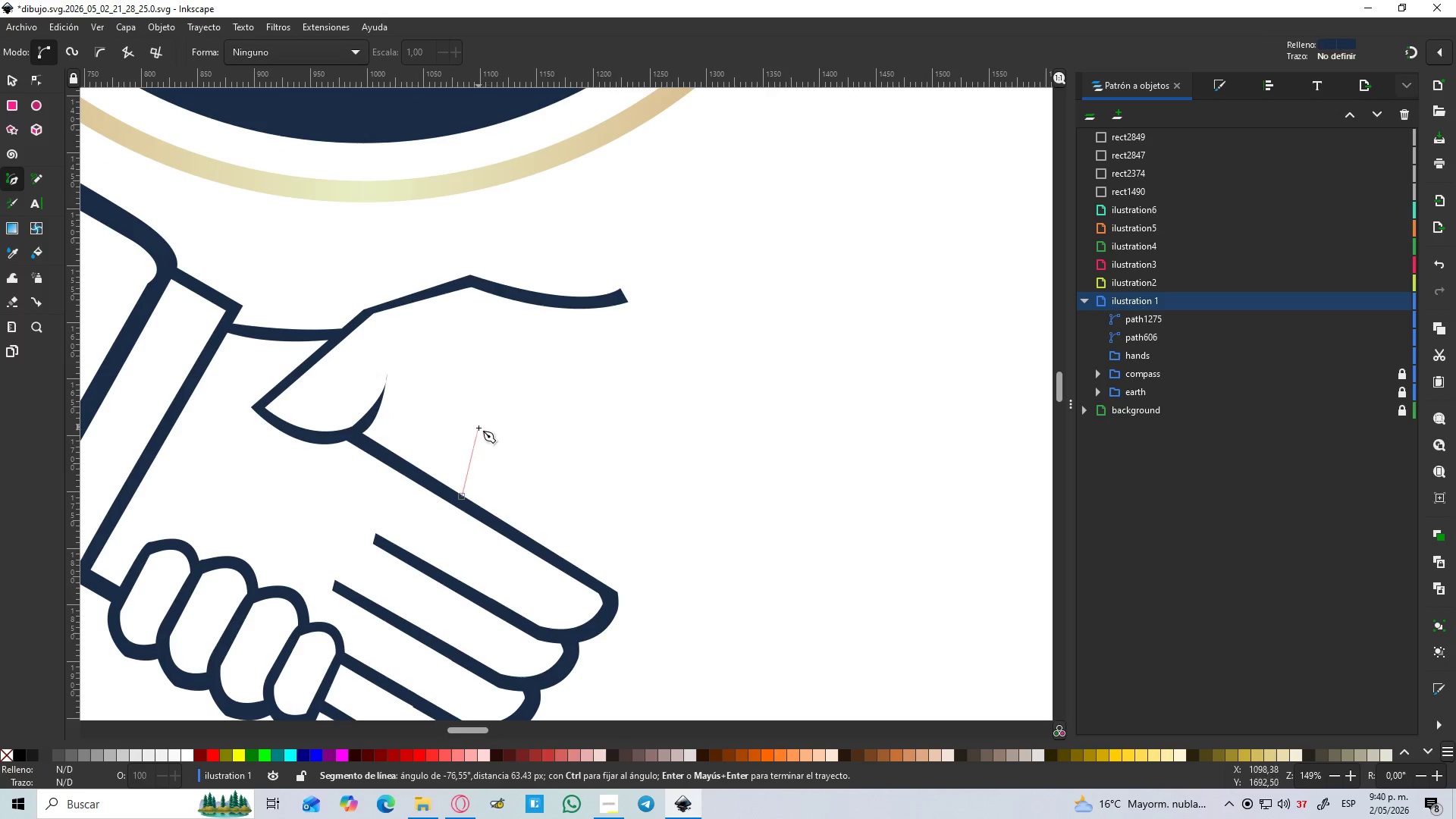 
key(Control+Z)
 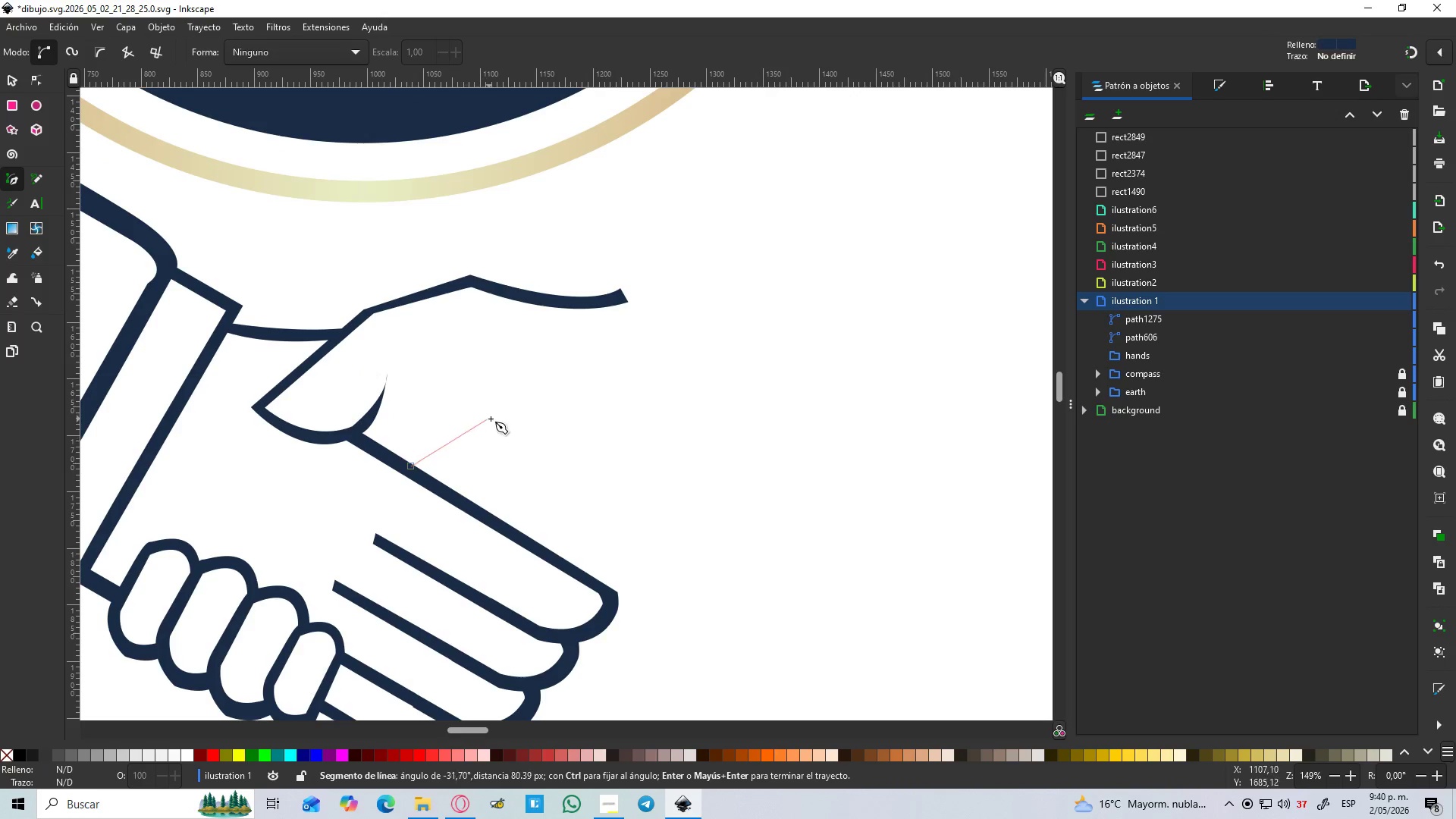 
left_click_drag(start_coordinate=[500, 400], to_coordinate=[522, 344])
 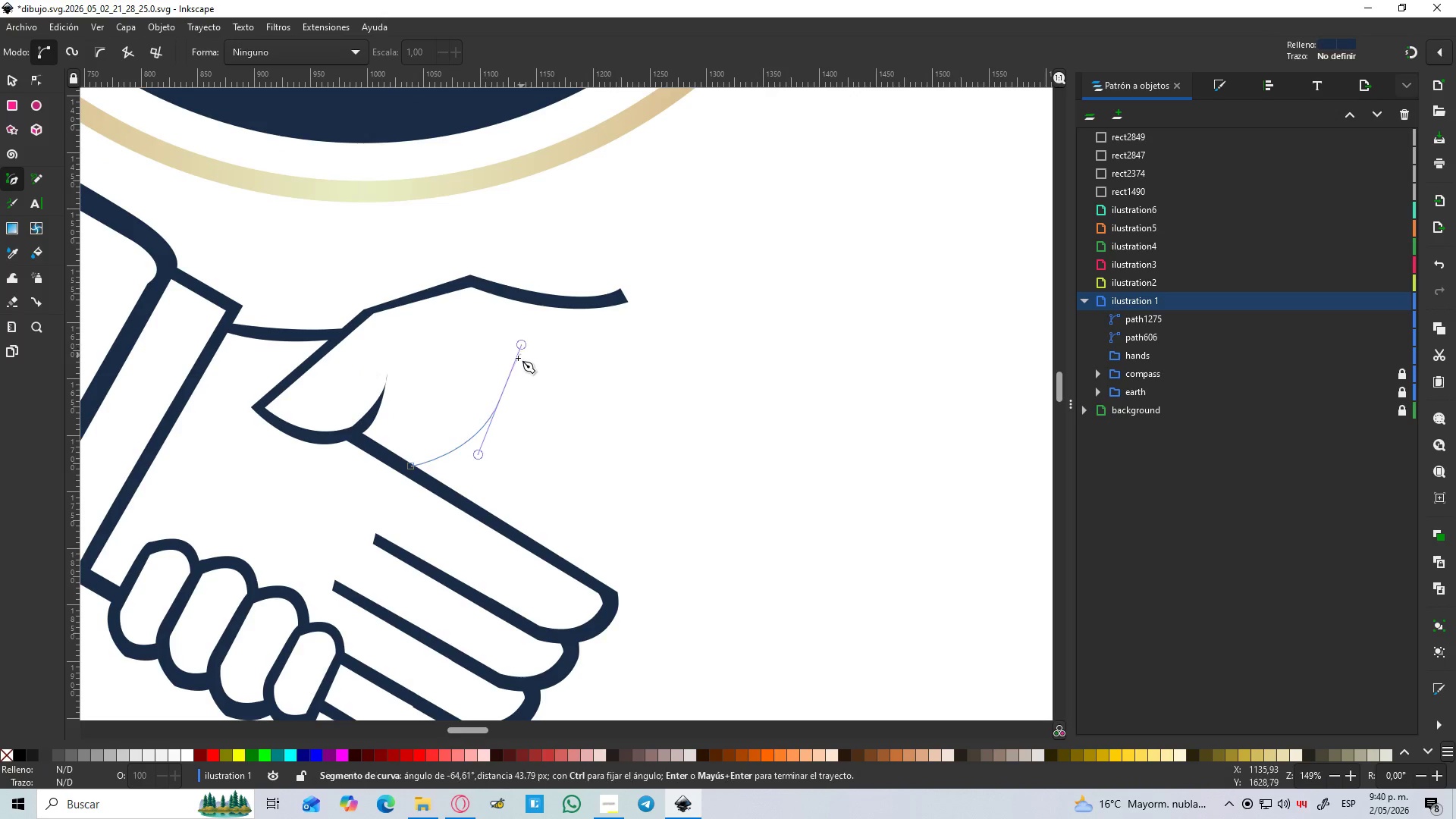 
key(Shift+L)
 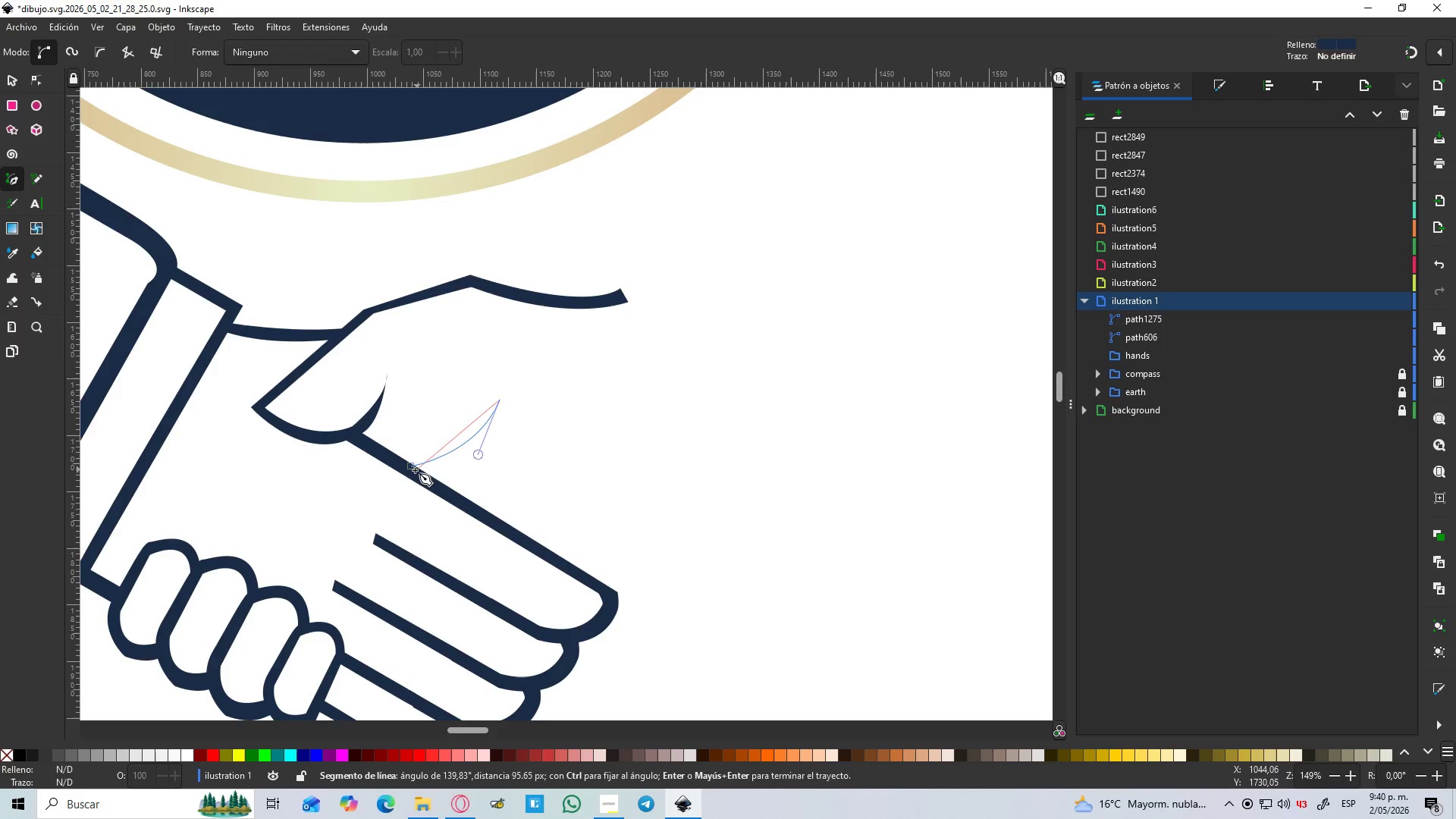 
left_click_drag(start_coordinate=[414, 472], to_coordinate=[354, 464])
 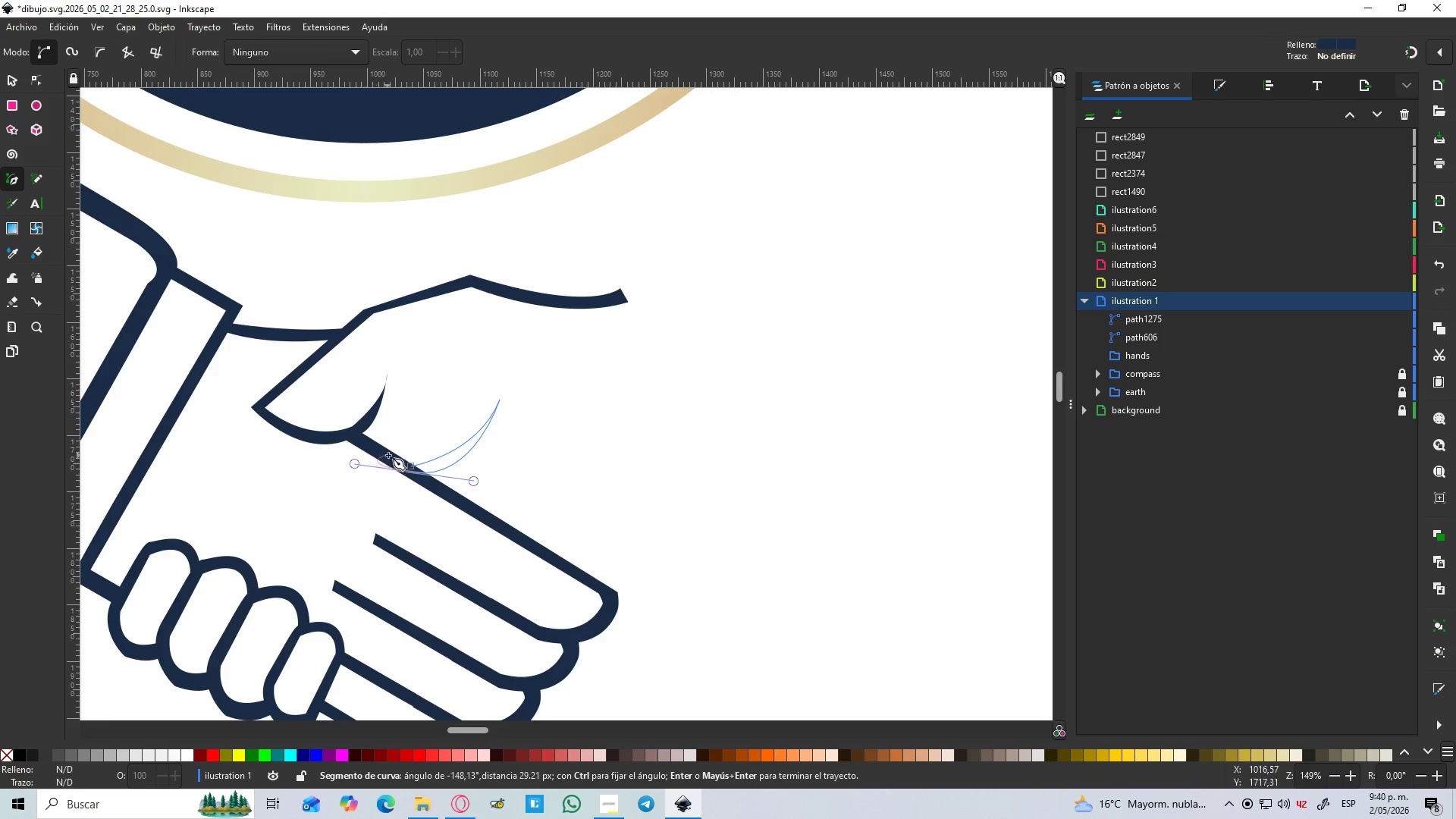 
key(Shift+L)
 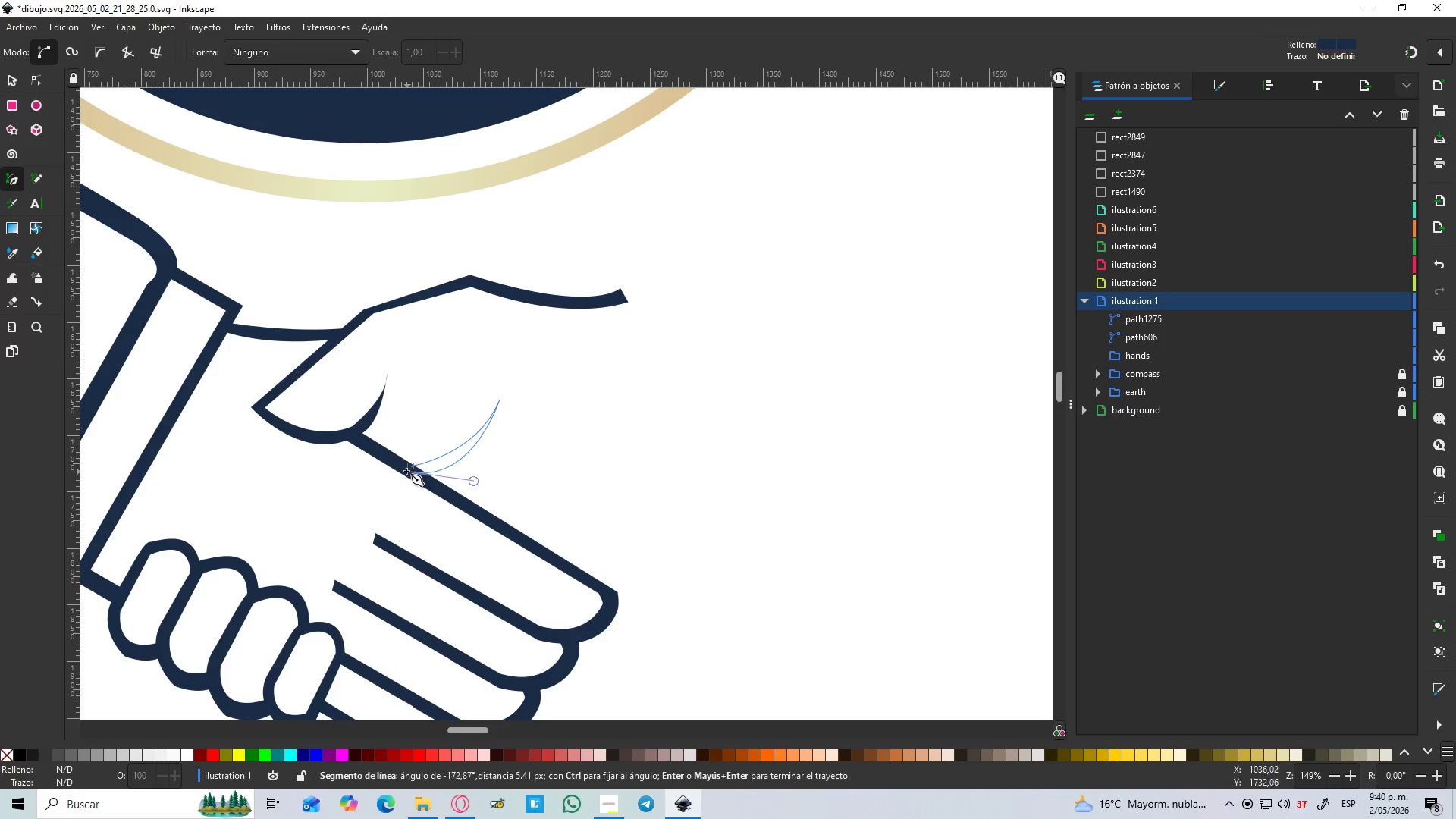 
left_click([412, 466])
 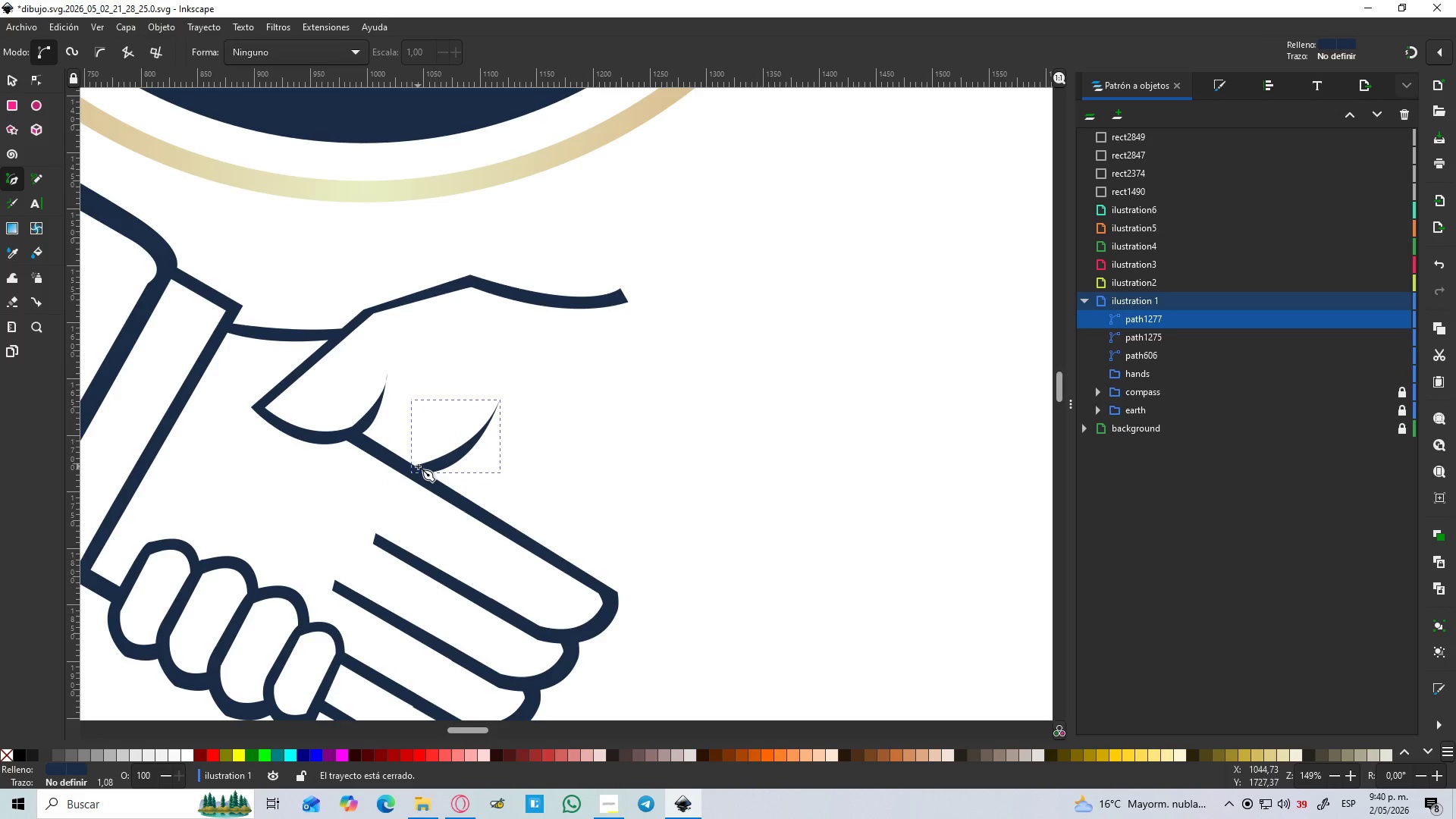 
hold_key(key=ControlLeft, duration=1.5)
scroll: coordinate [418, 466], scroll_direction: down, amount: 4.0
 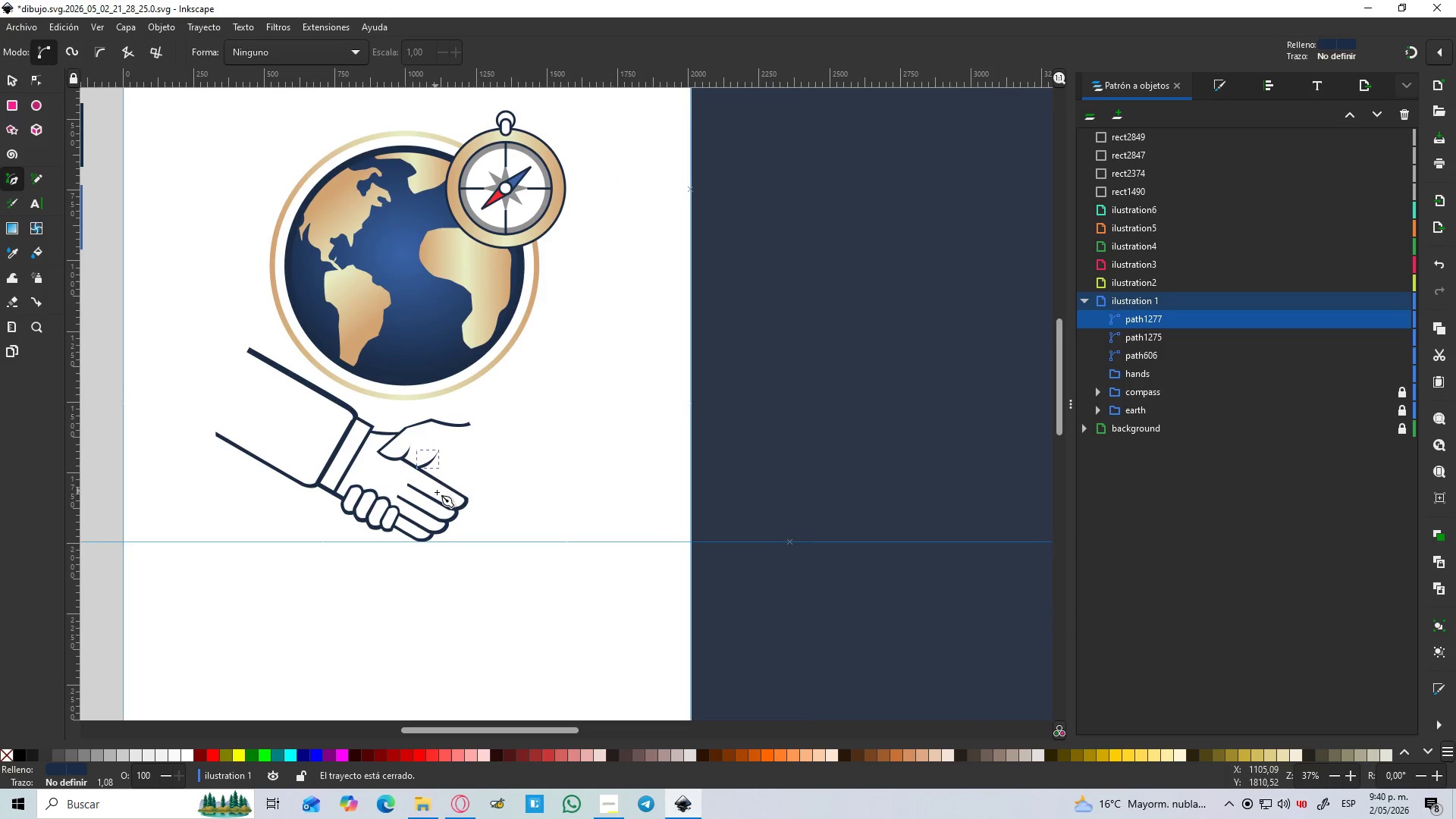 
hold_key(key=ControlLeft, duration=0.67)
 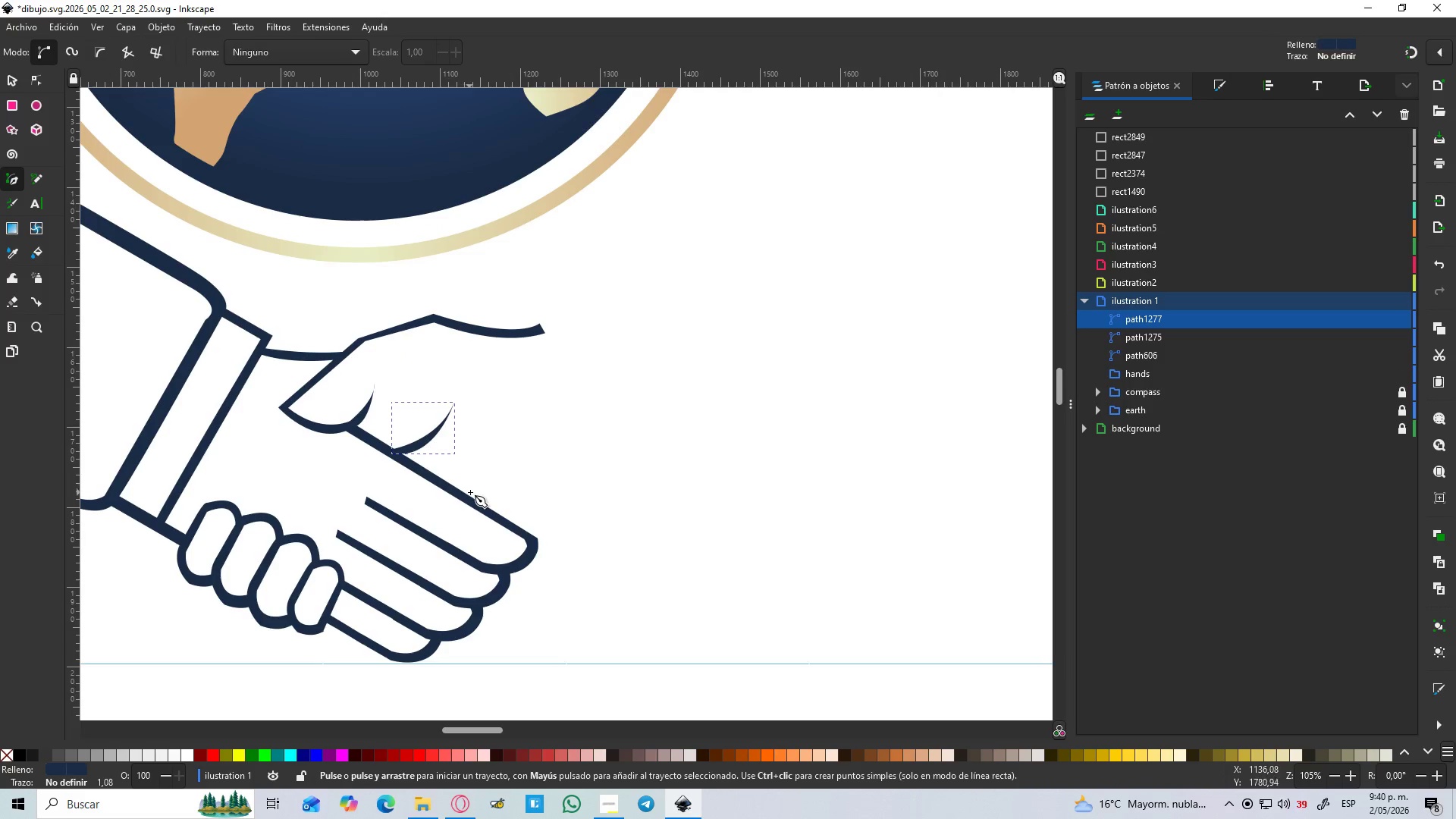 
scroll: coordinate [407, 506], scroll_direction: up, amount: 3.0
 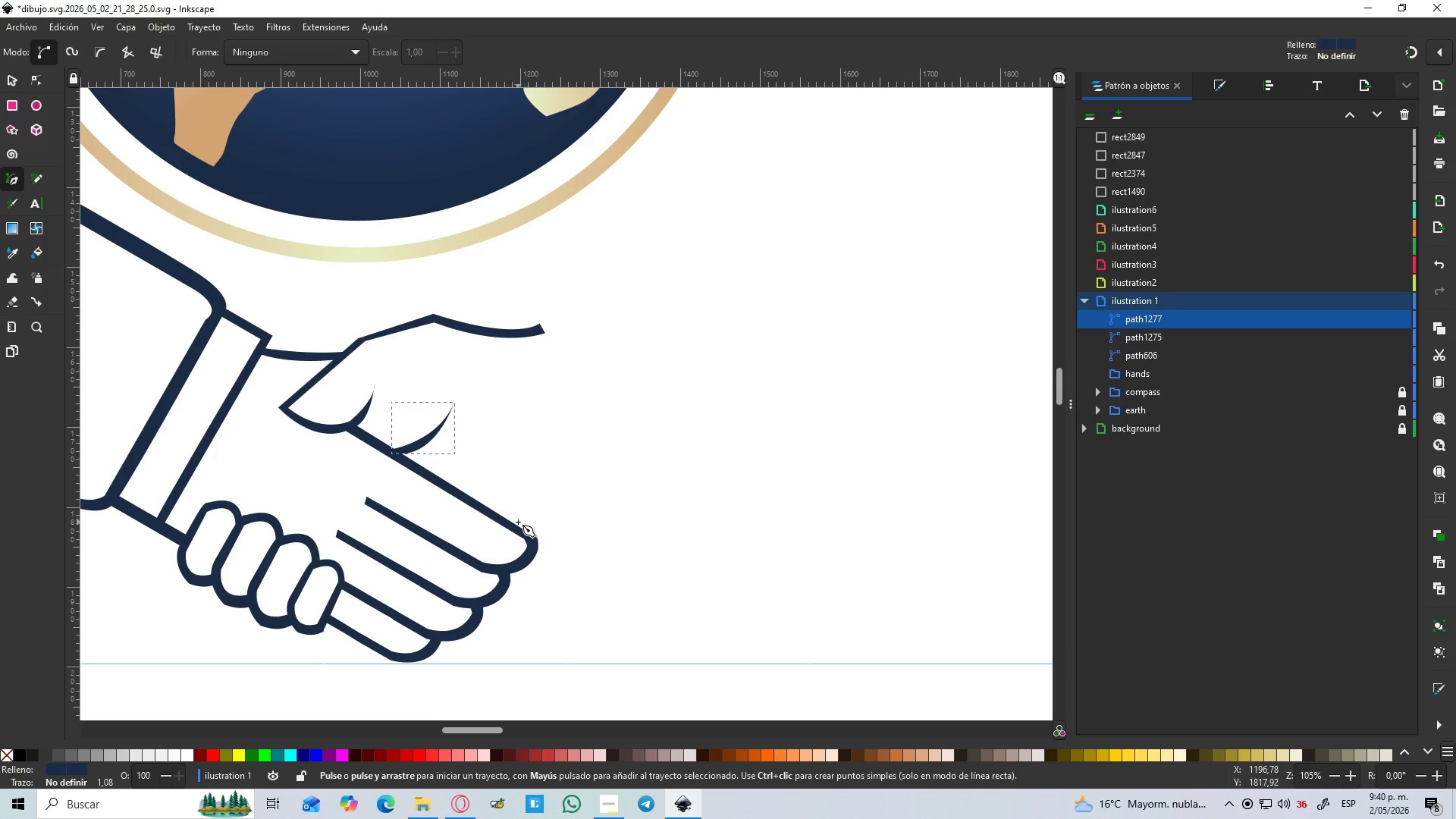 
hold_key(key=ControlLeft, duration=1.36)
scroll: coordinate [517, 522], scroll_direction: down, amount: 3.0
 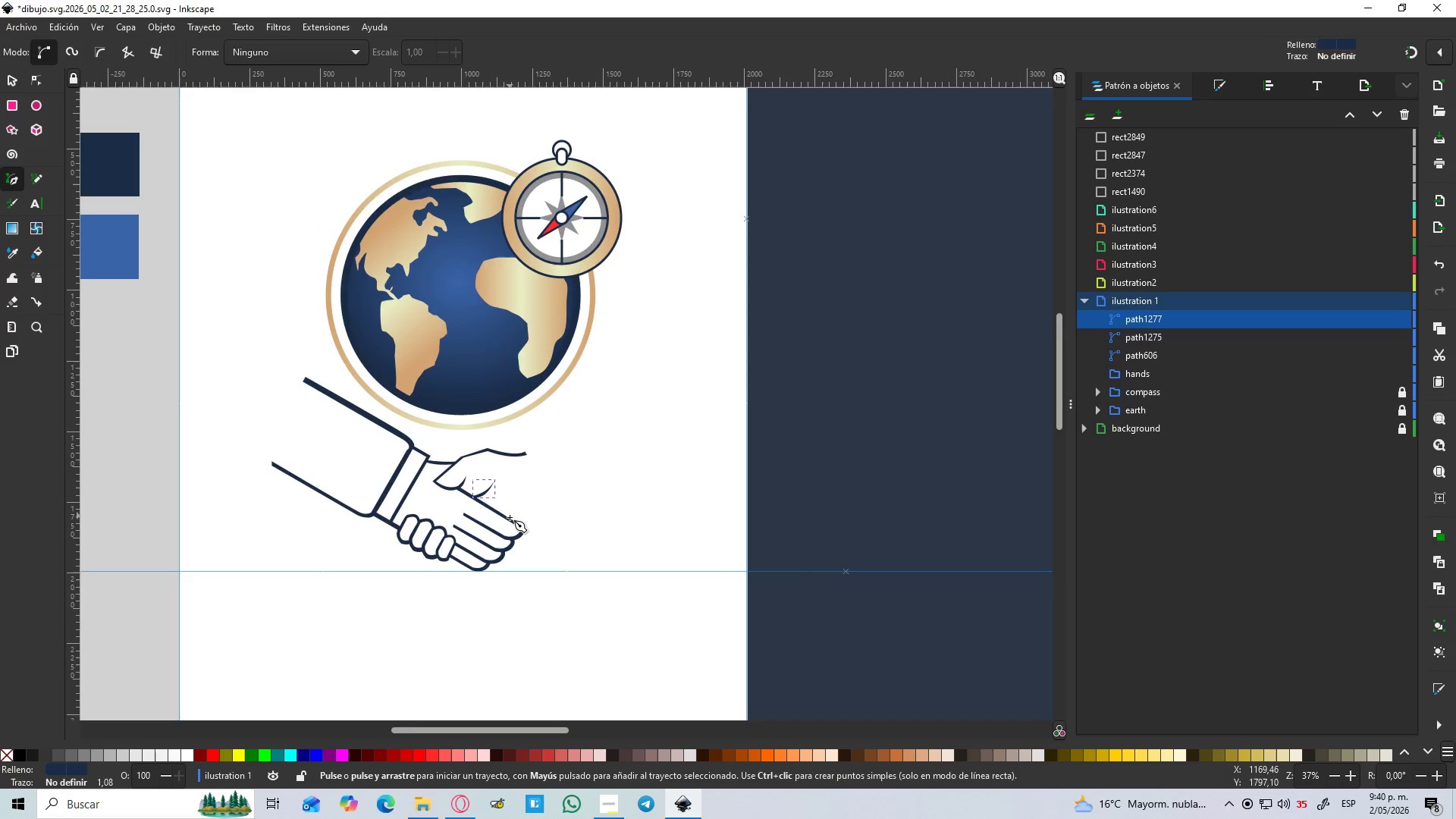 
scroll: coordinate [510, 517], scroll_direction: up, amount: 3.0
 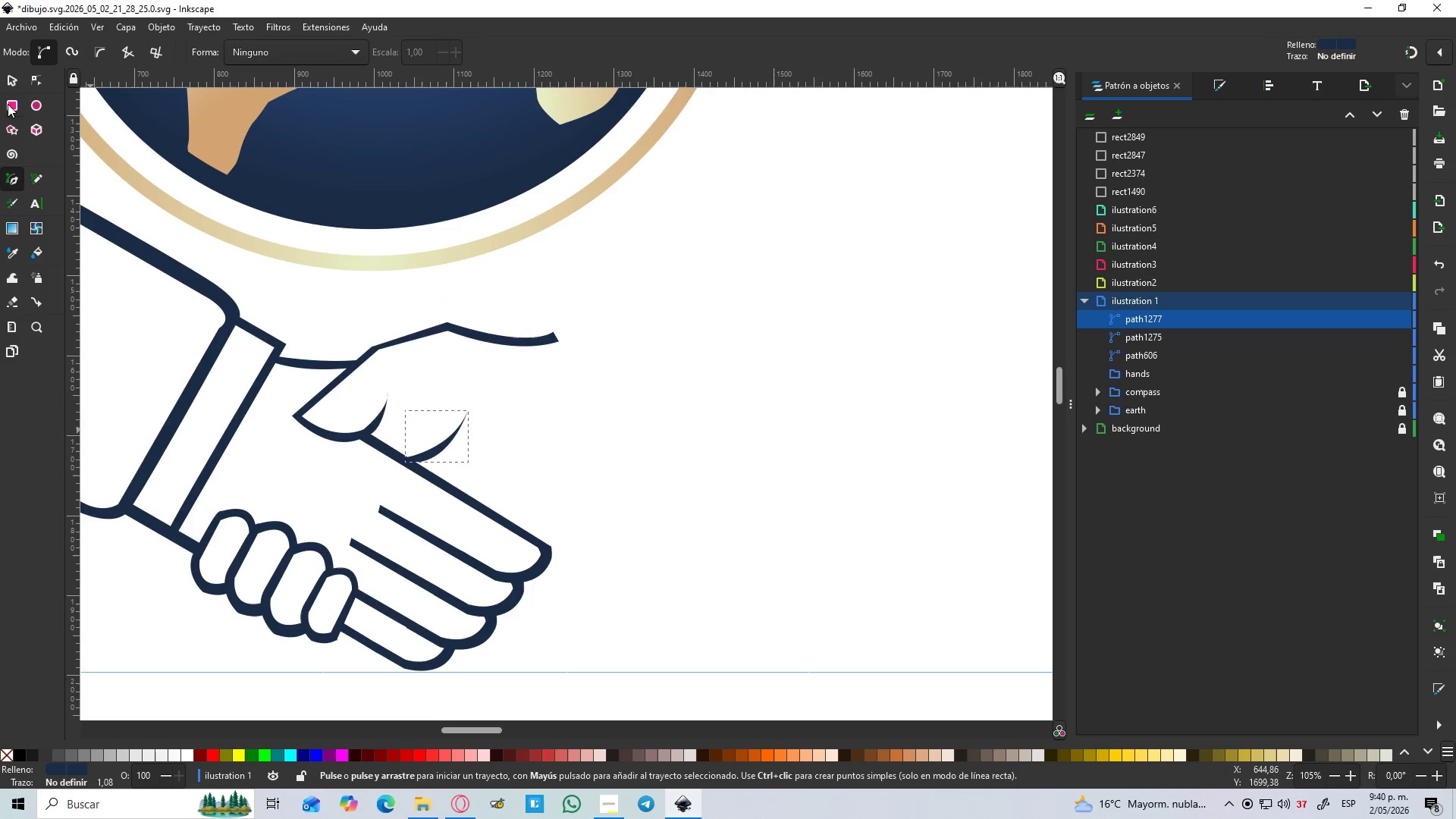 
left_click([6, 77])
 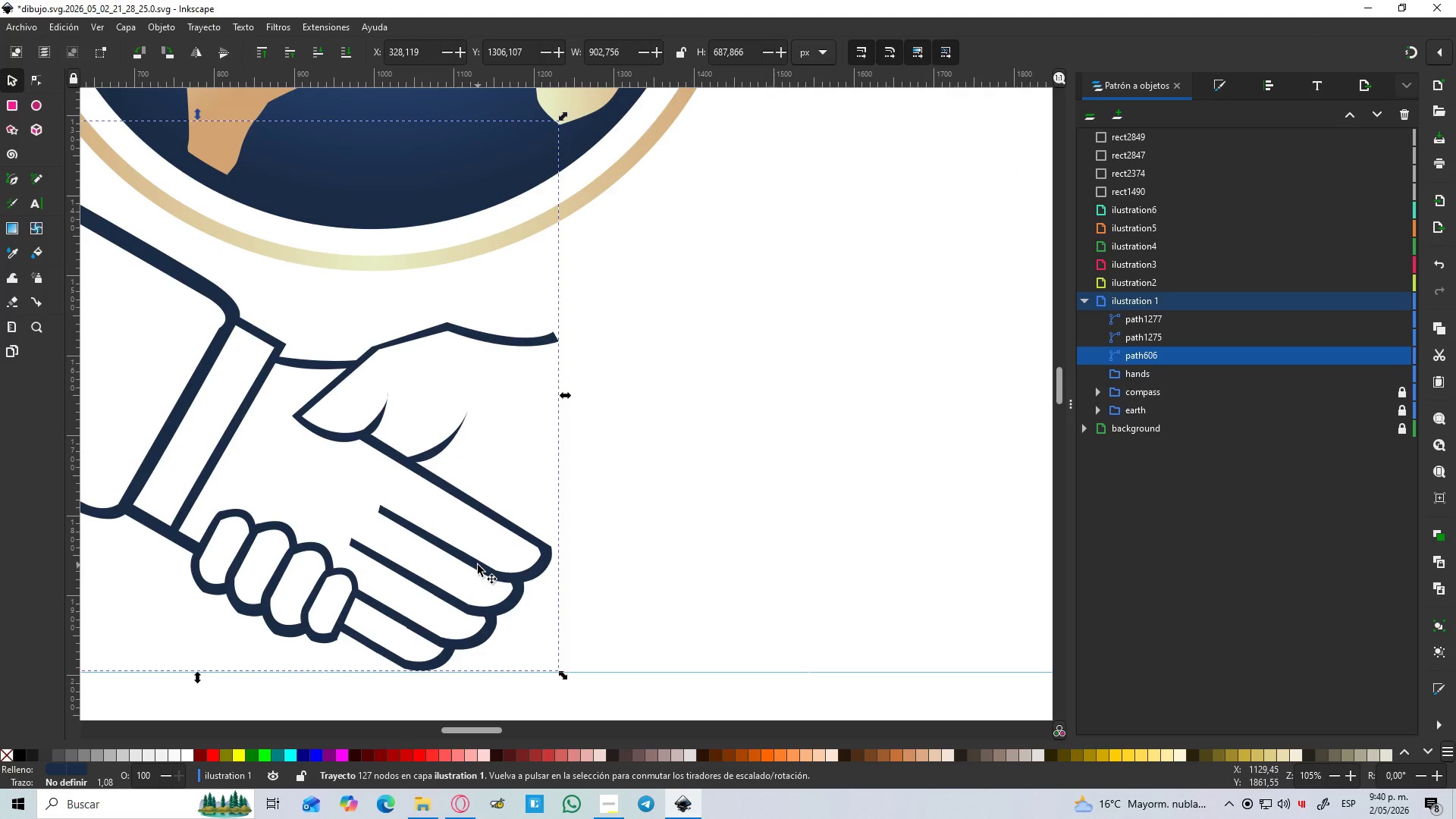 
scroll: coordinate [490, 573], scroll_direction: down, amount: 2.0
 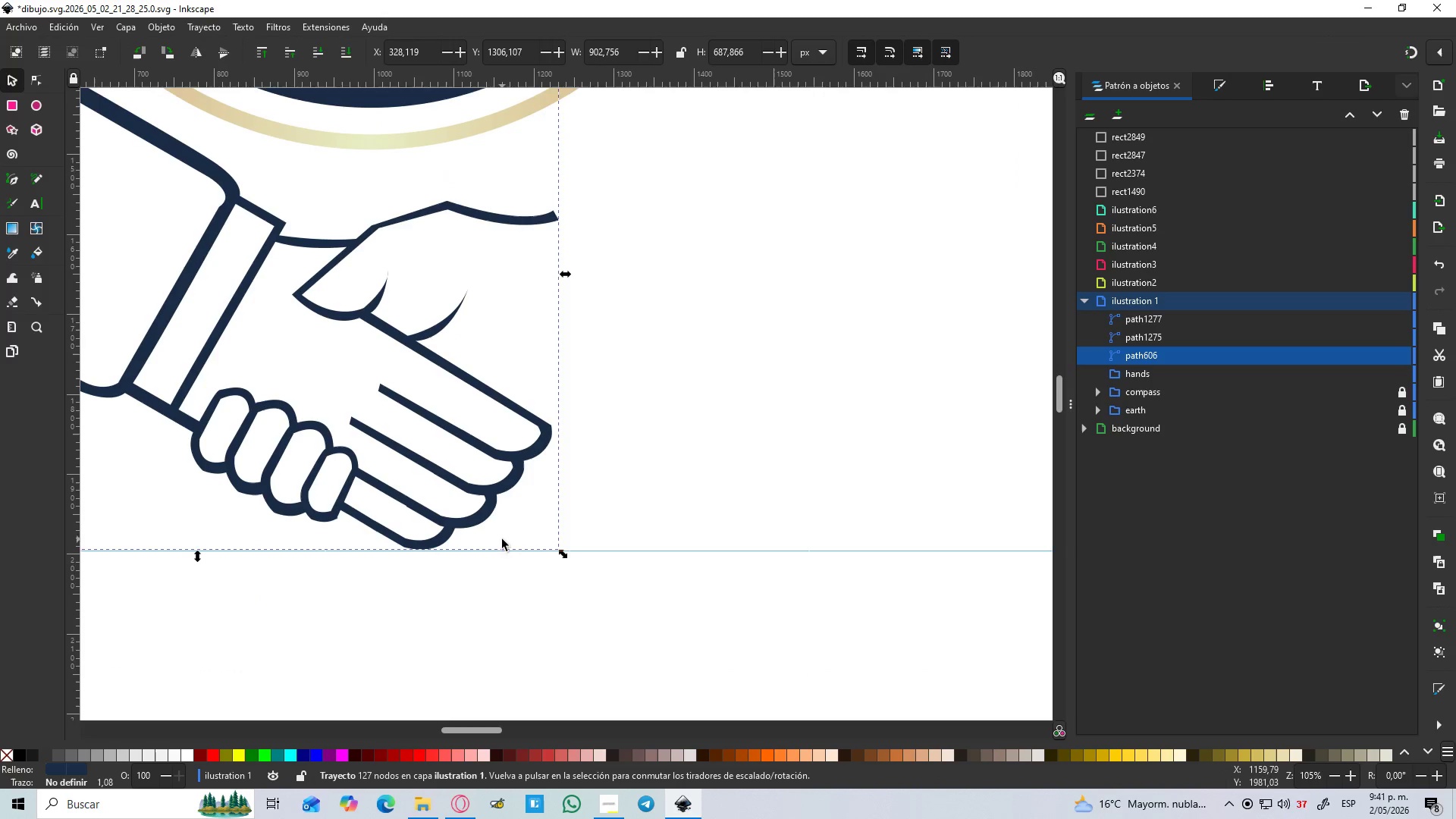 
hold_key(key=ControlLeft, duration=0.8)
scroll: coordinate [492, 510], scroll_direction: down, amount: 4.0
 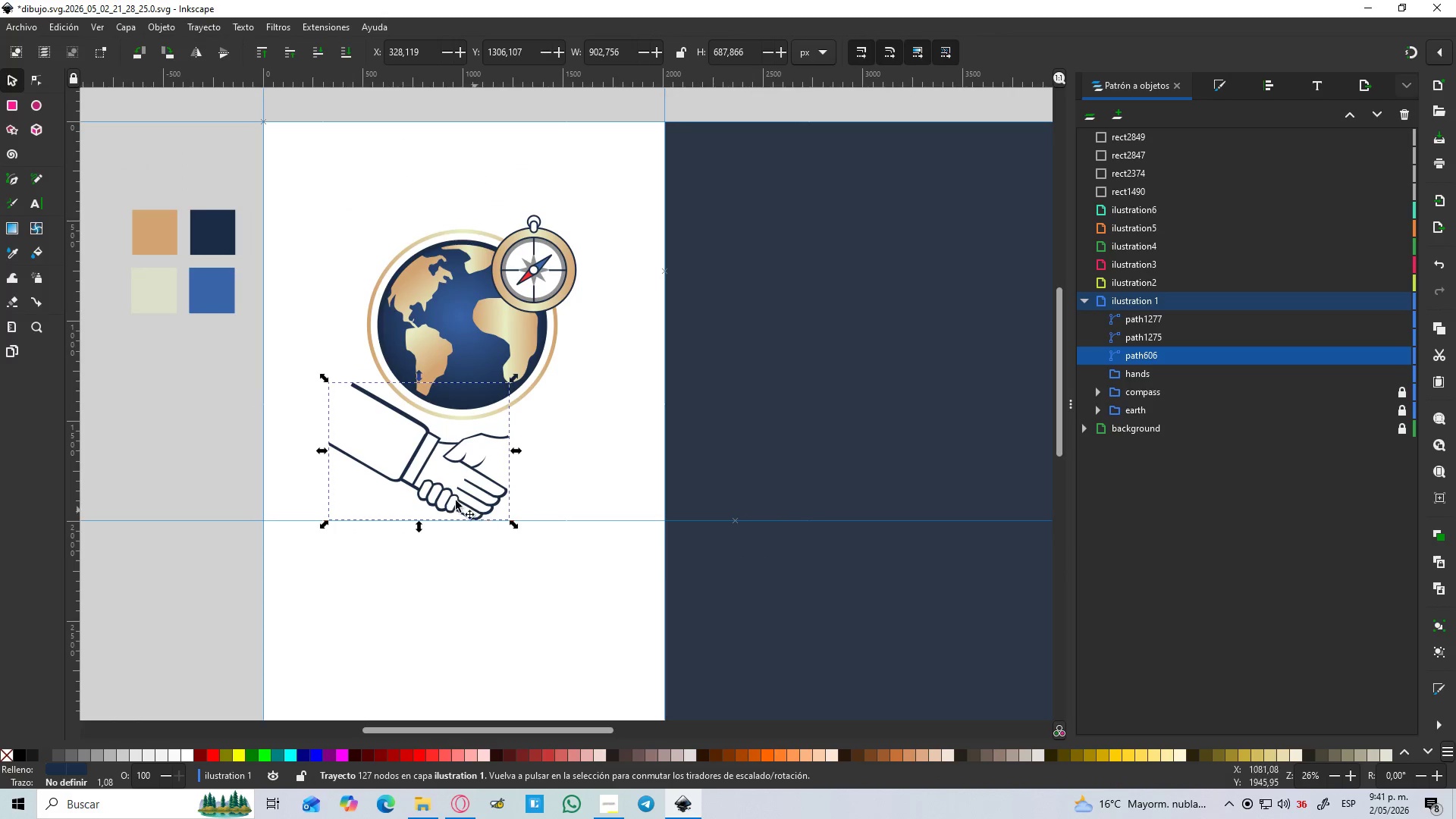 
hold_key(key=ControlLeft, duration=0.88)
 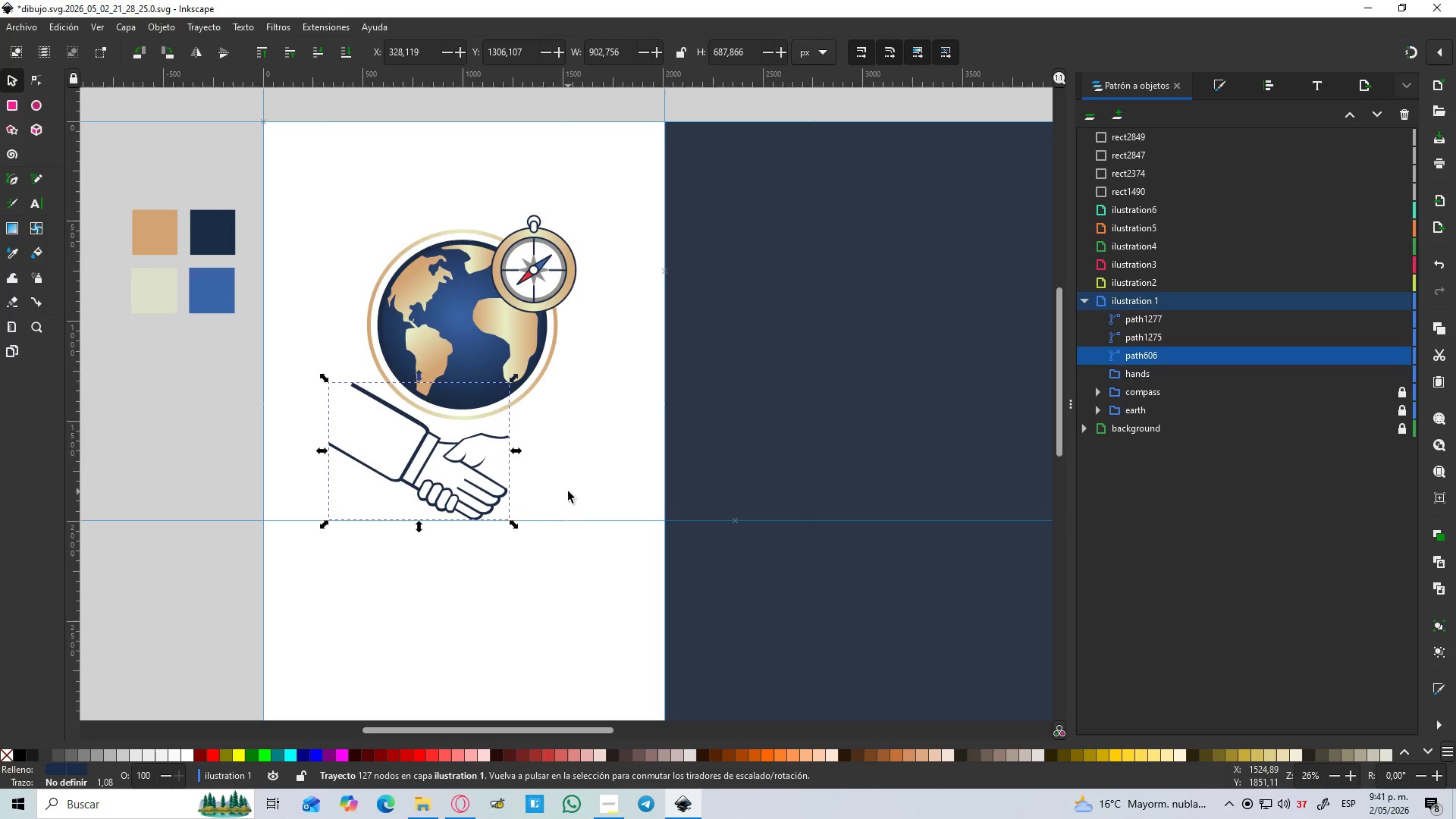 
key(Delete)
 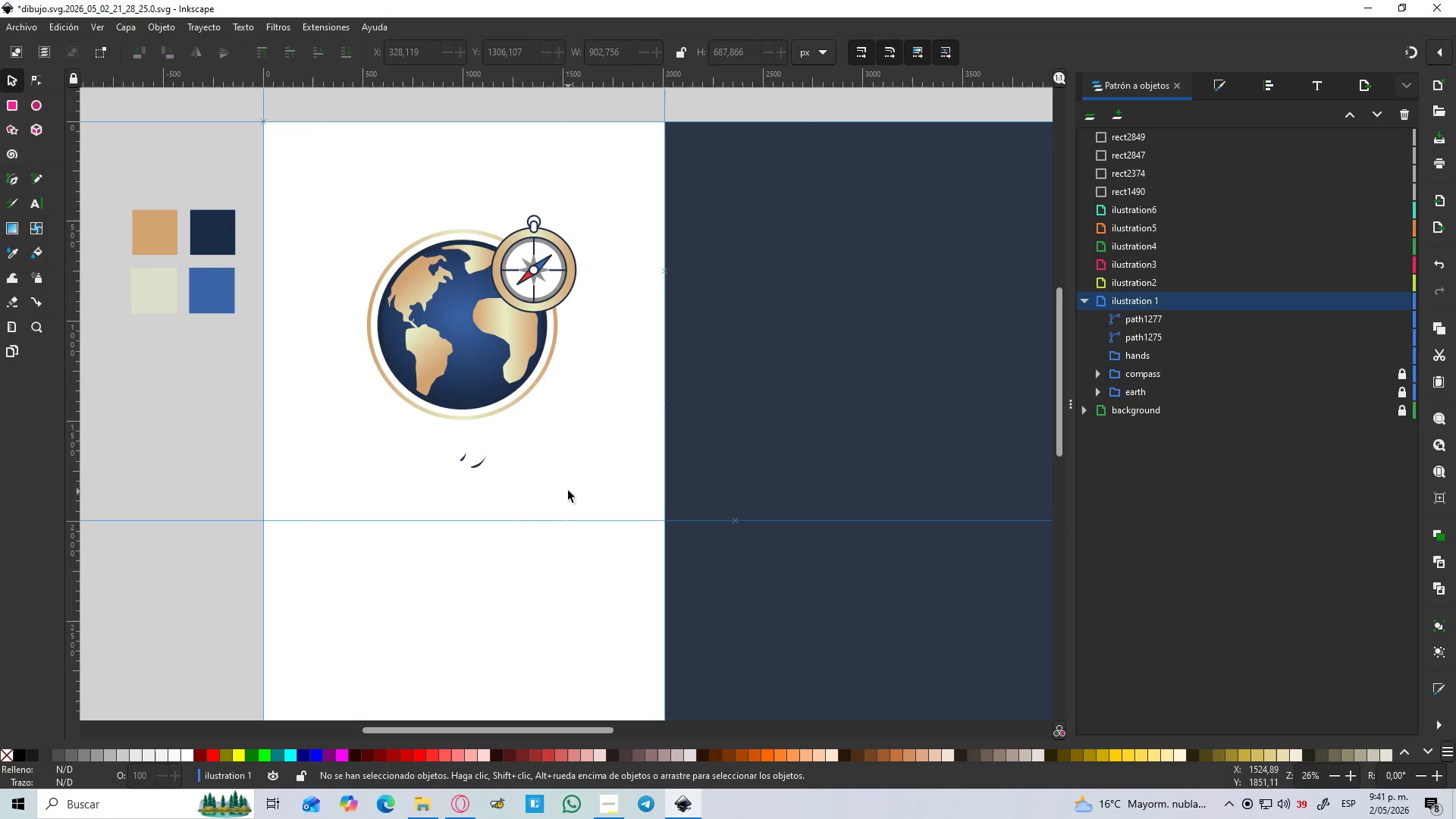 
left_click_drag(start_coordinate=[526, 491], to_coordinate=[425, 441])
 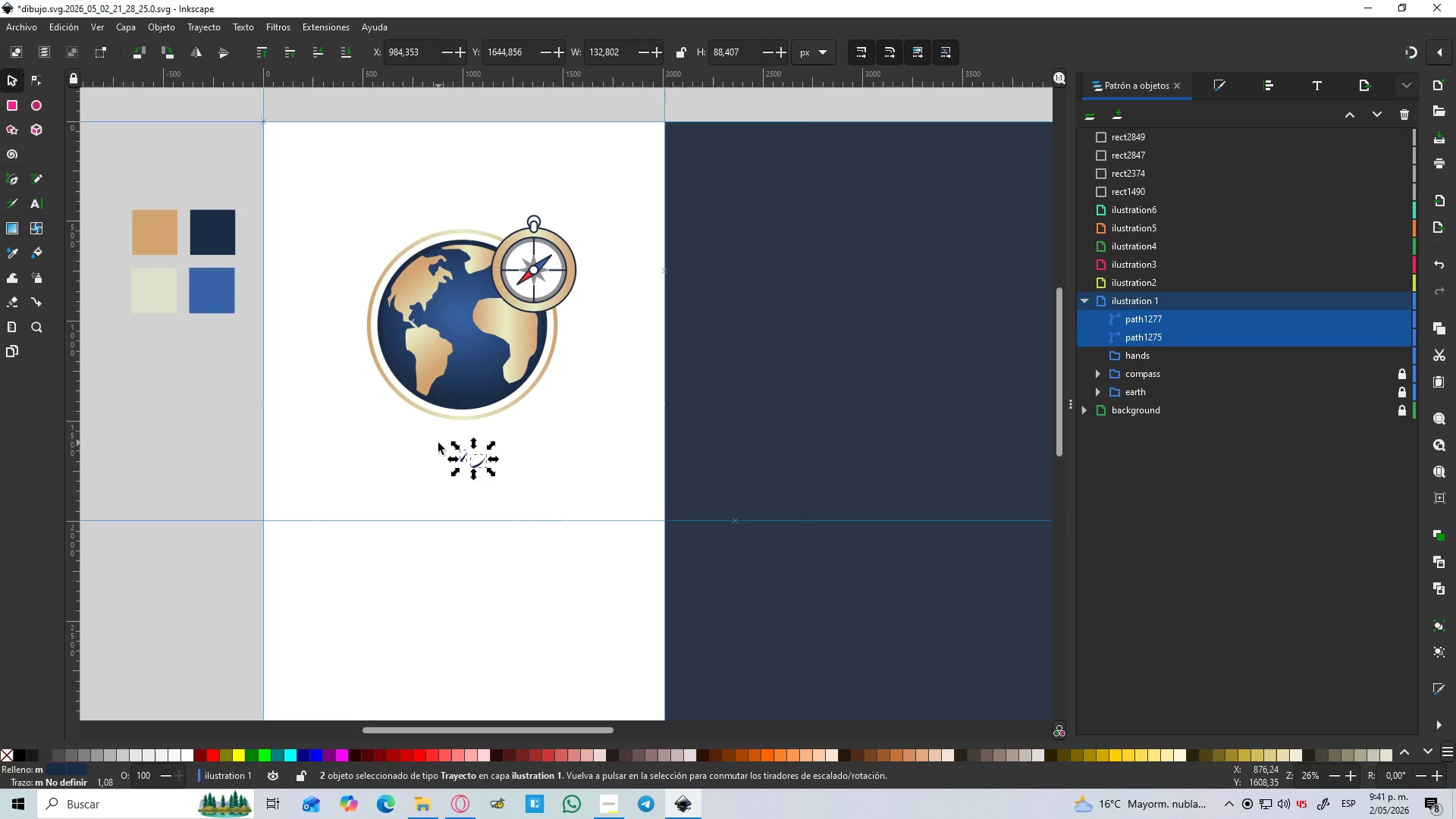 
key(Delete)